 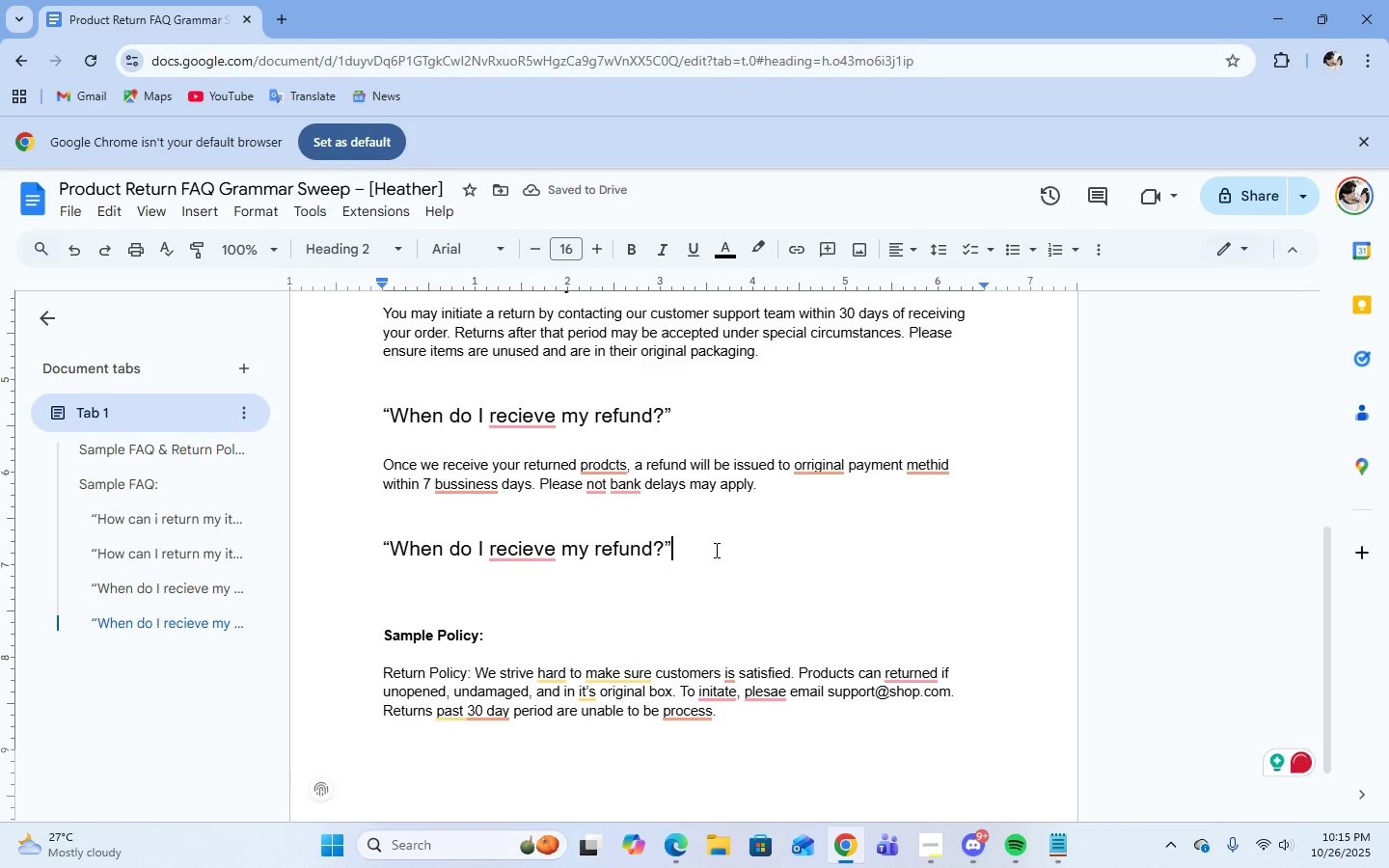 
key(Enter)
 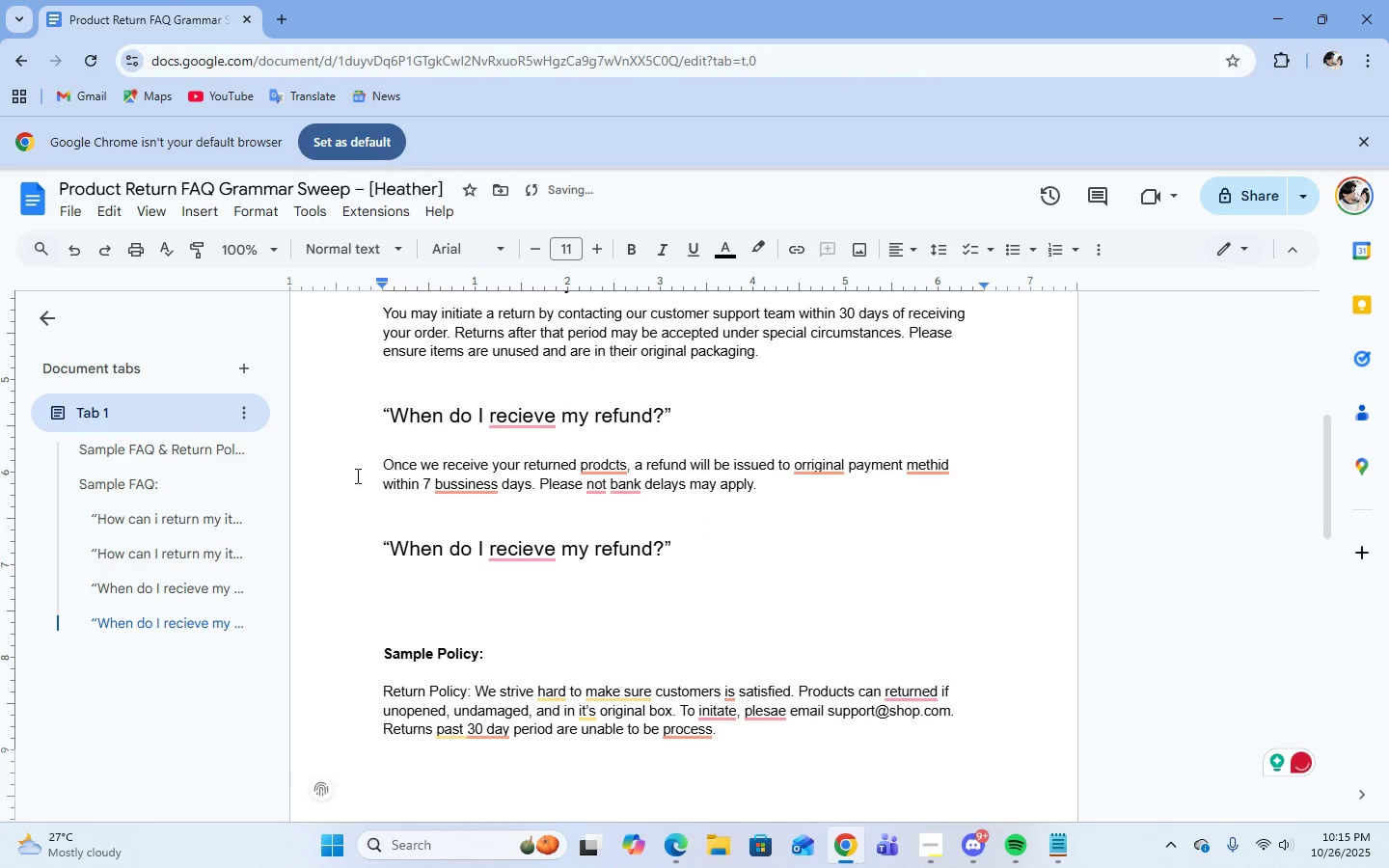 
left_click_drag(start_coordinate=[368, 458], to_coordinate=[786, 491])
 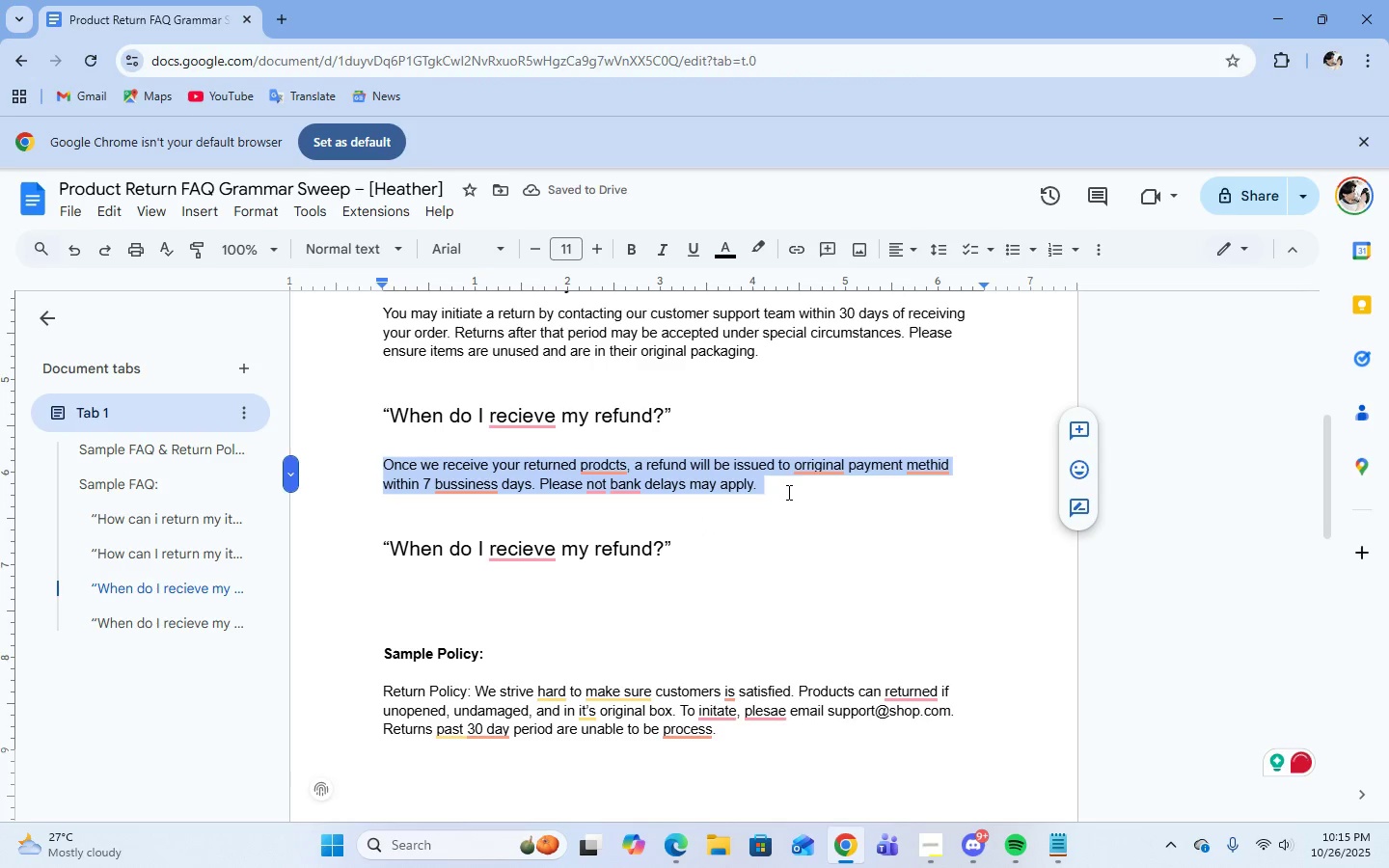 
key(Control+C)
 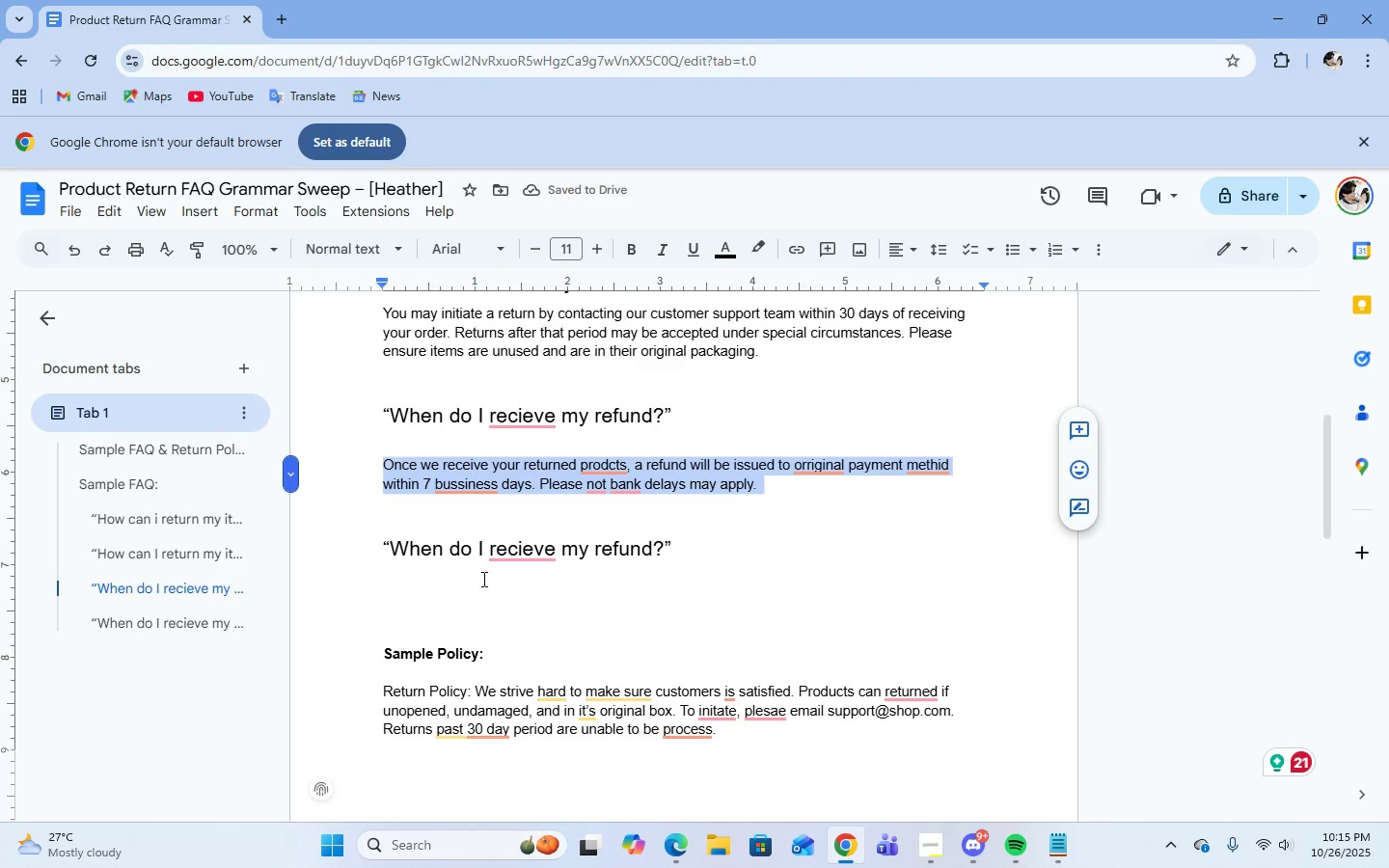 
left_click([484, 574])
 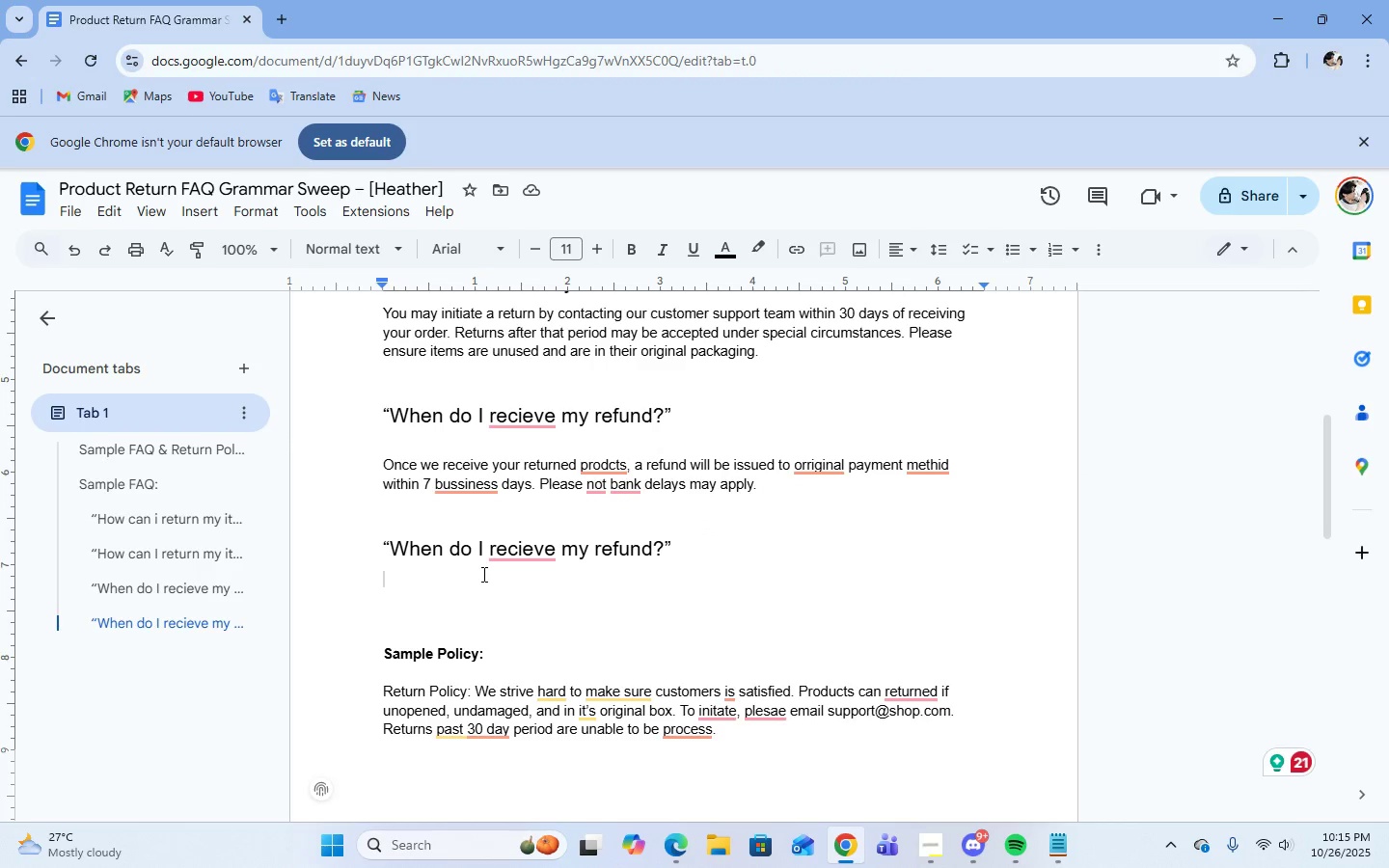 
key(Control+V)
 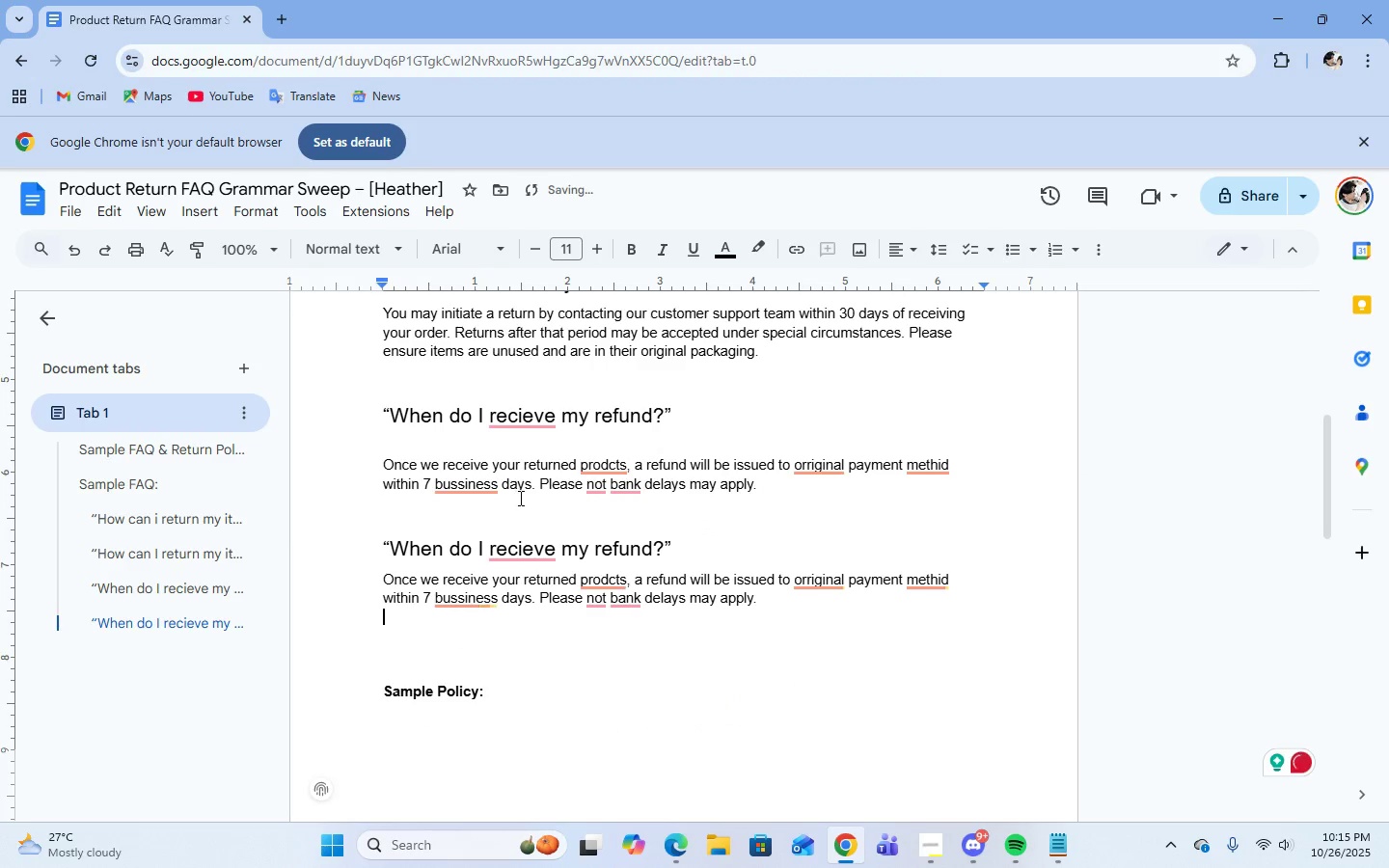 
scroll: coordinate [656, 611], scroll_direction: up, amount: 1.0
 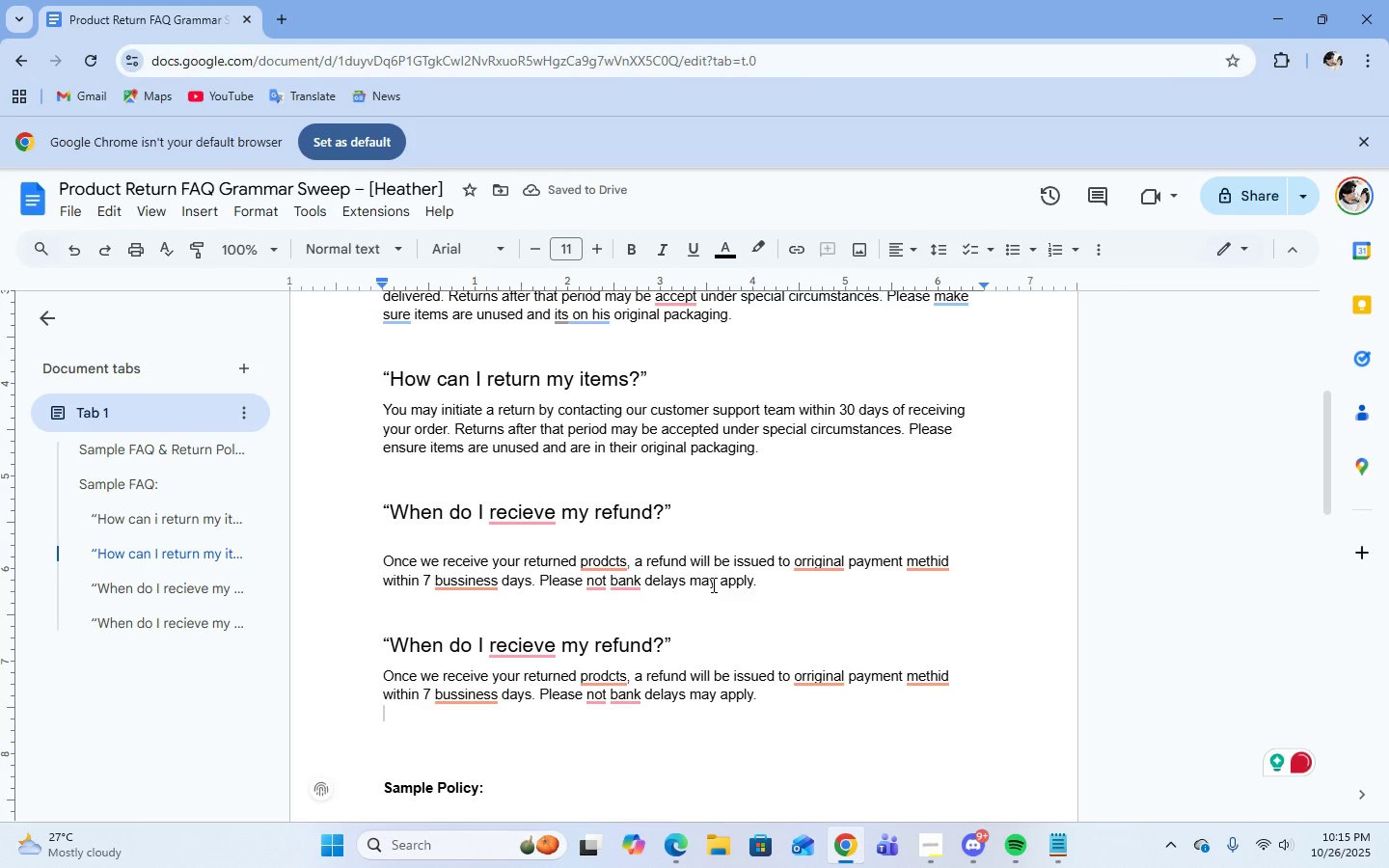 
left_click([704, 642])
 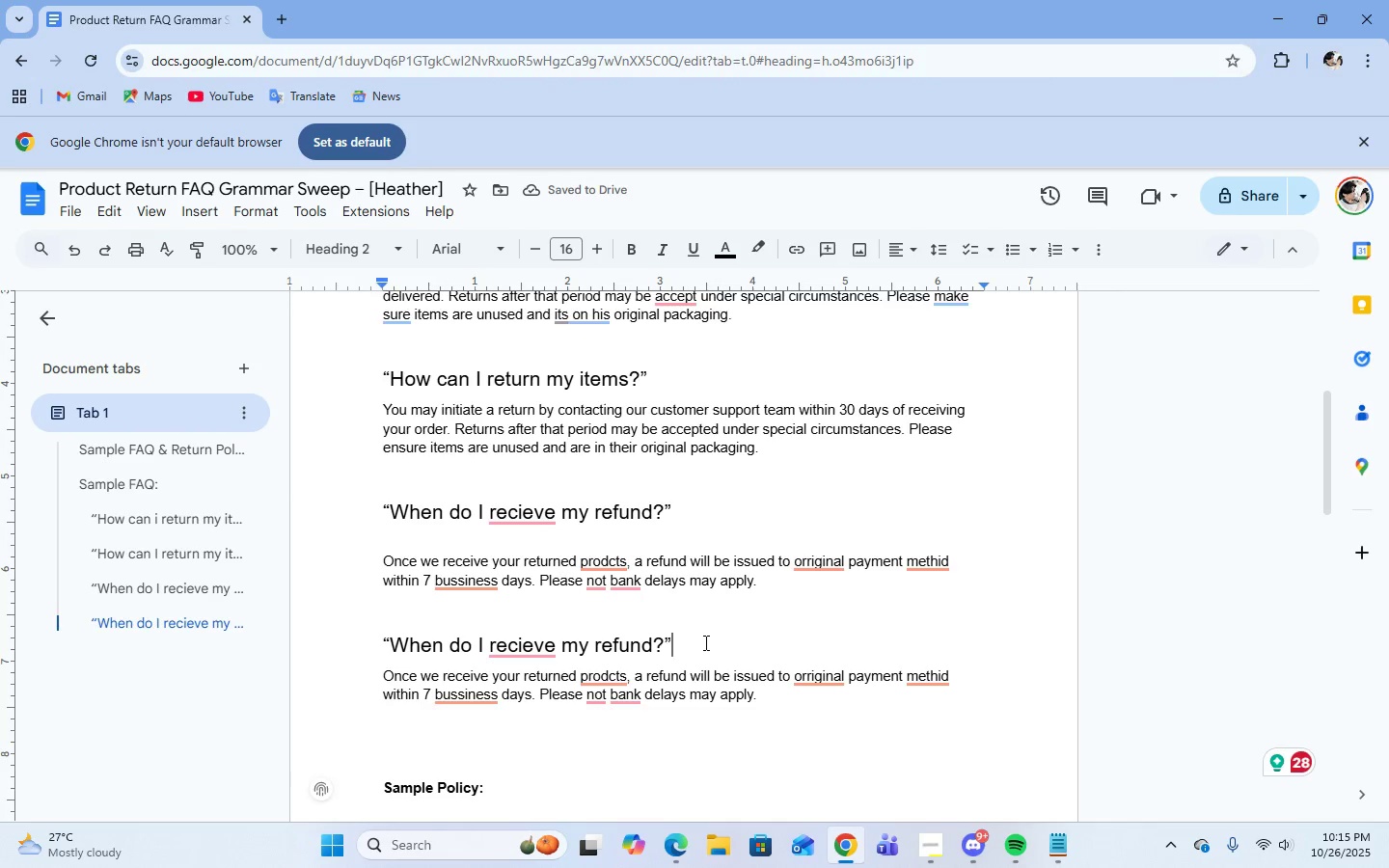 
key(Enter)
 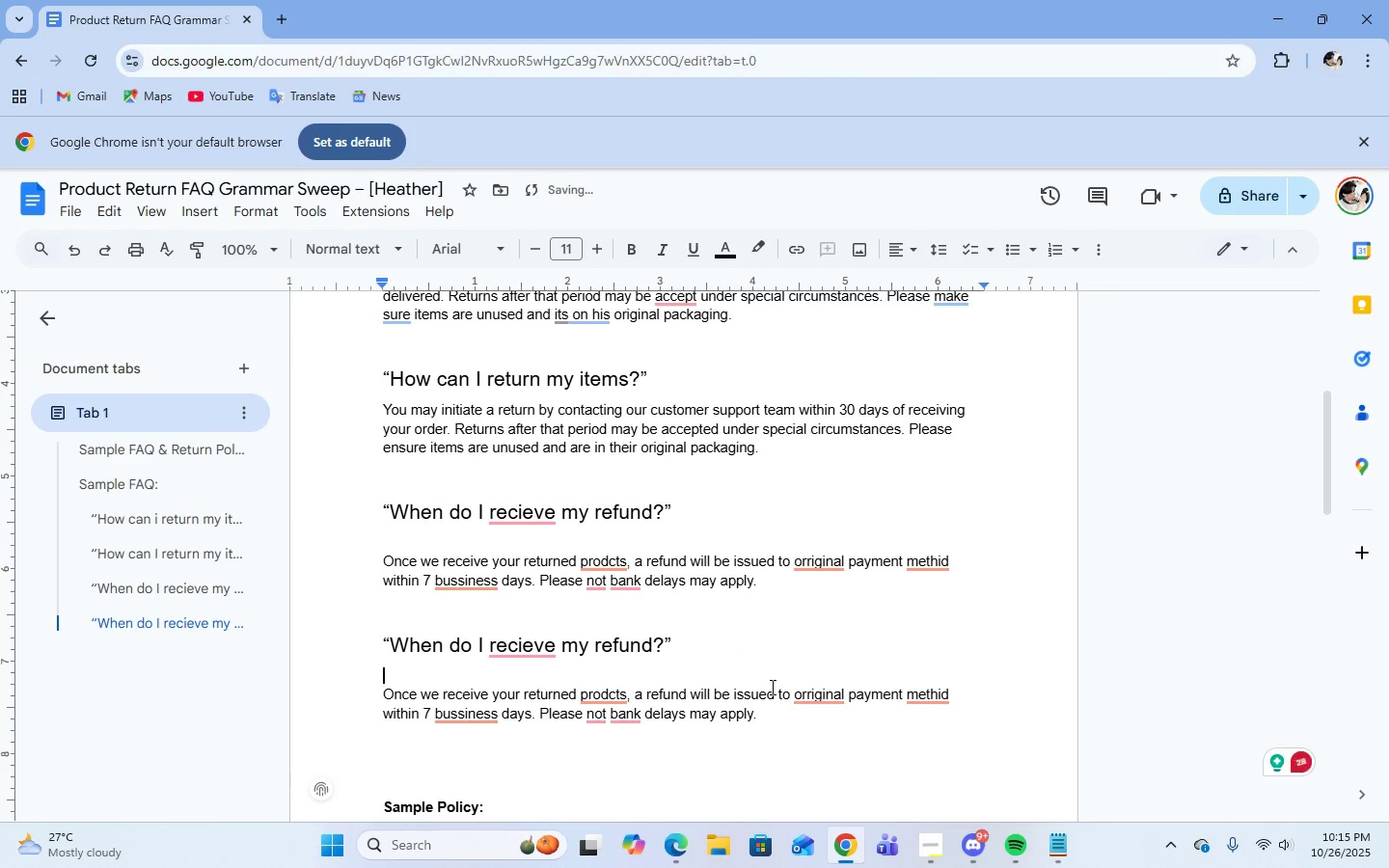 
scroll: coordinate [771, 687], scroll_direction: up, amount: 1.0
 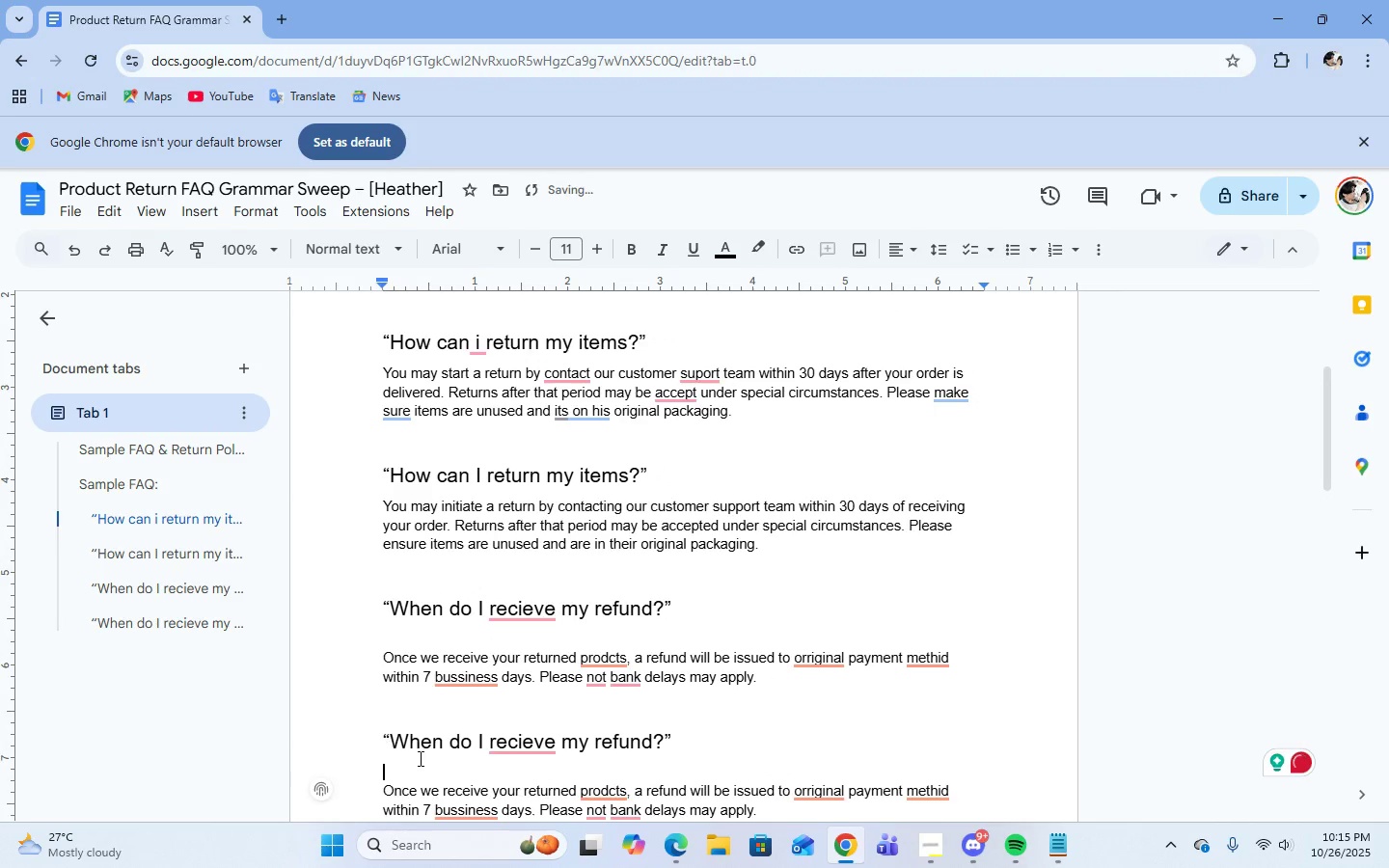 
key(Backspace)
 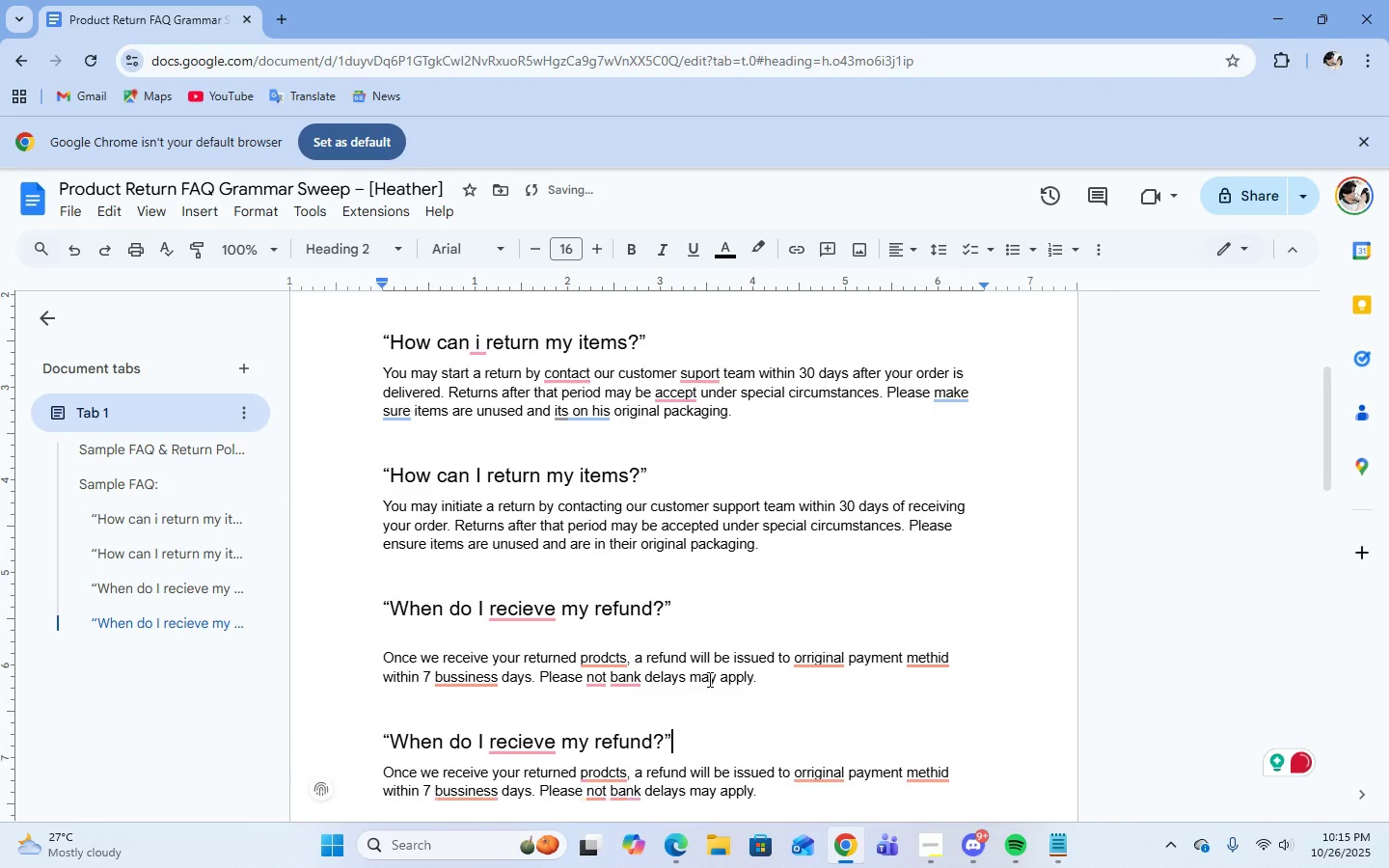 
scroll: coordinate [708, 679], scroll_direction: down, amount: 1.0
 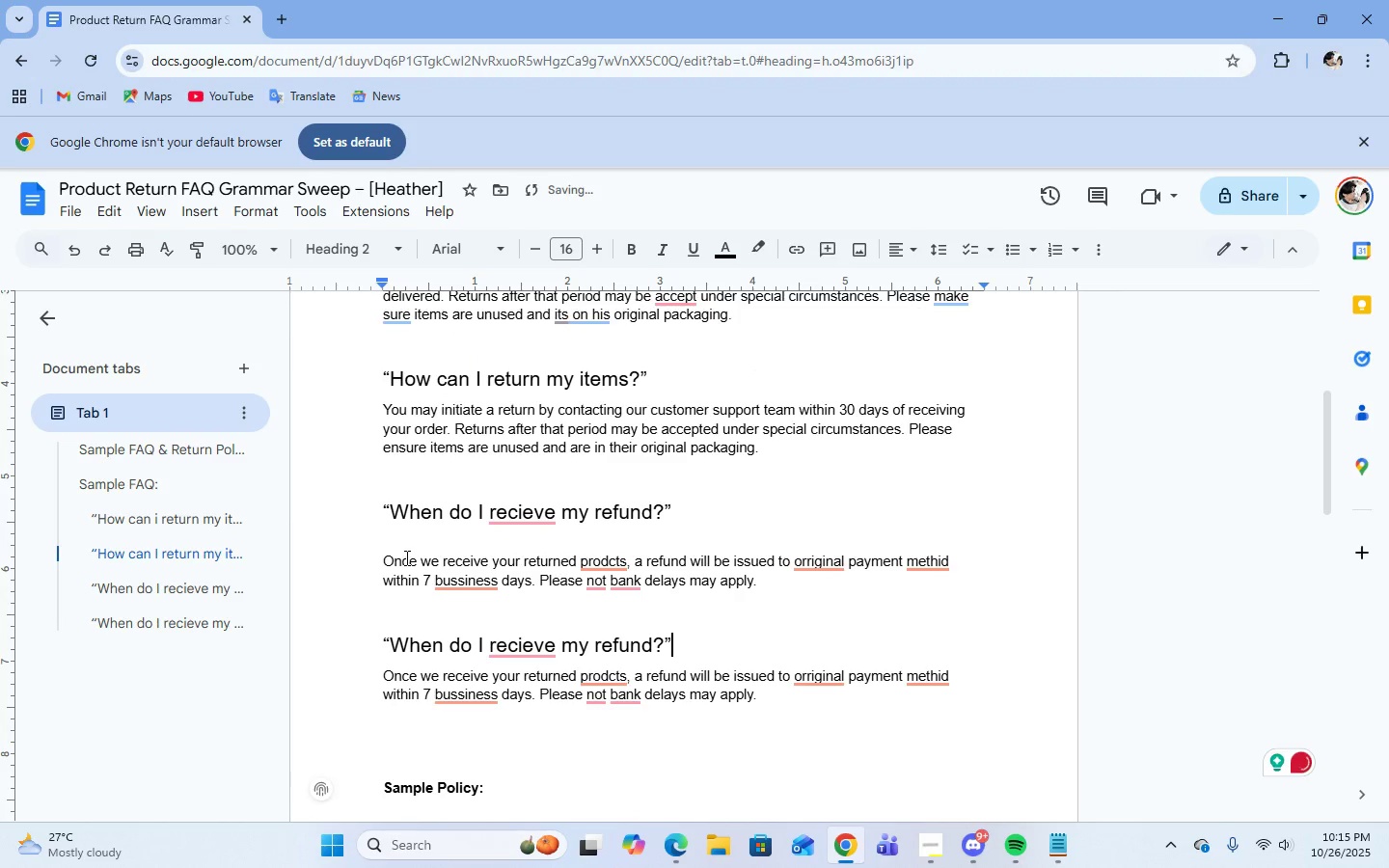 
left_click([395, 538])
 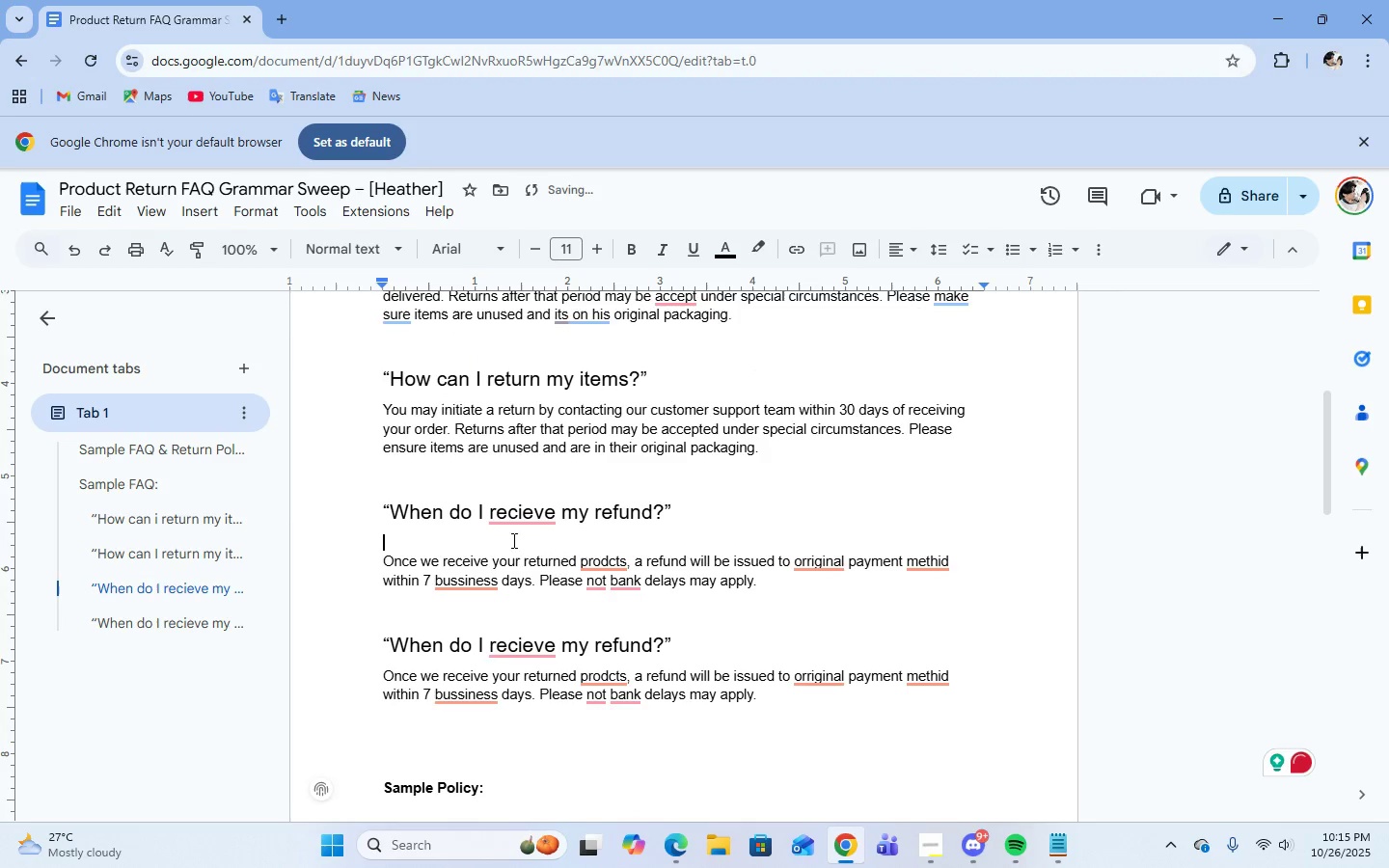 
key(Backspace)
 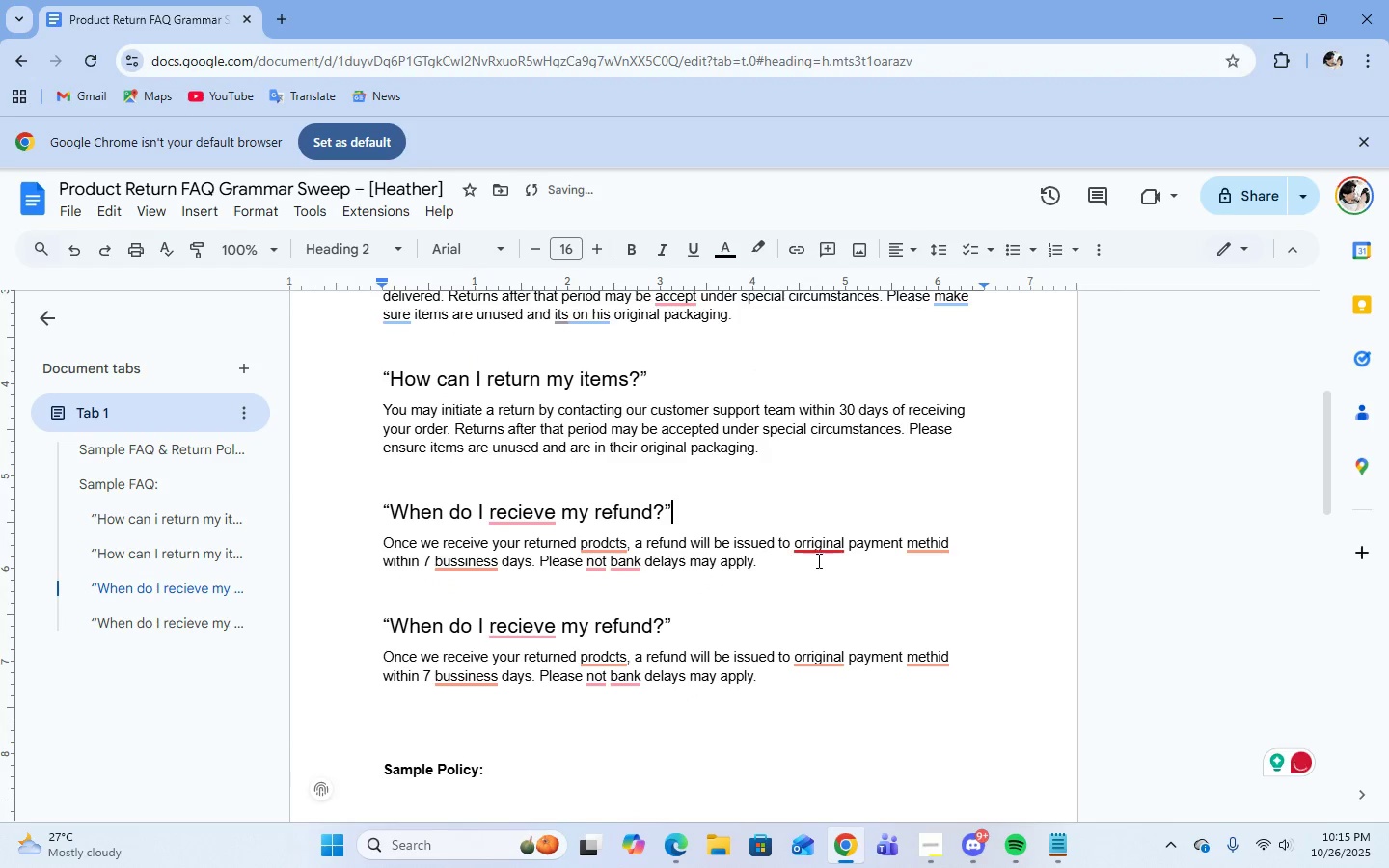 
scroll: coordinate [523, 533], scroll_direction: up, amount: 2.0
 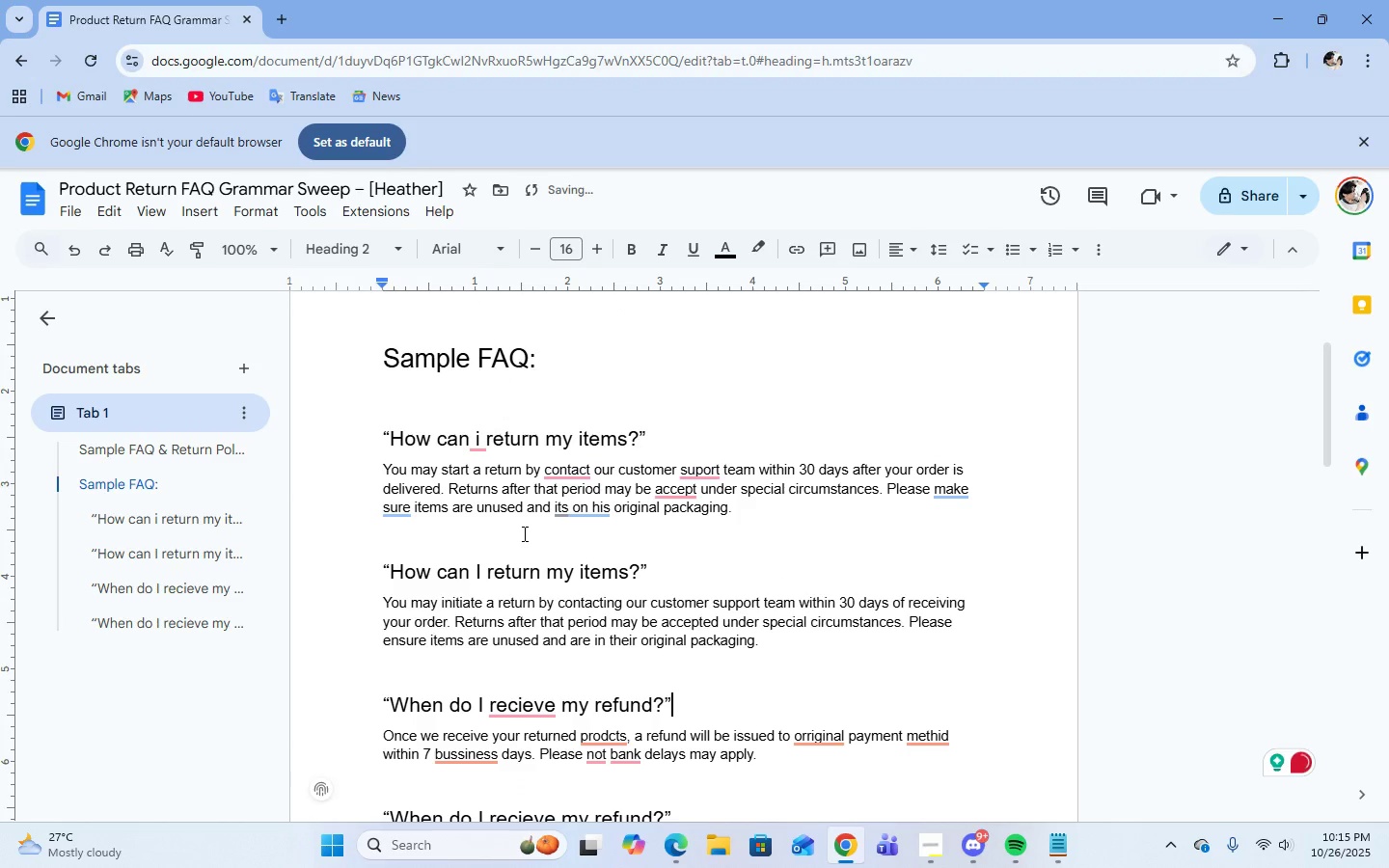 
scroll: coordinate [524, 531], scroll_direction: down, amount: 2.0
 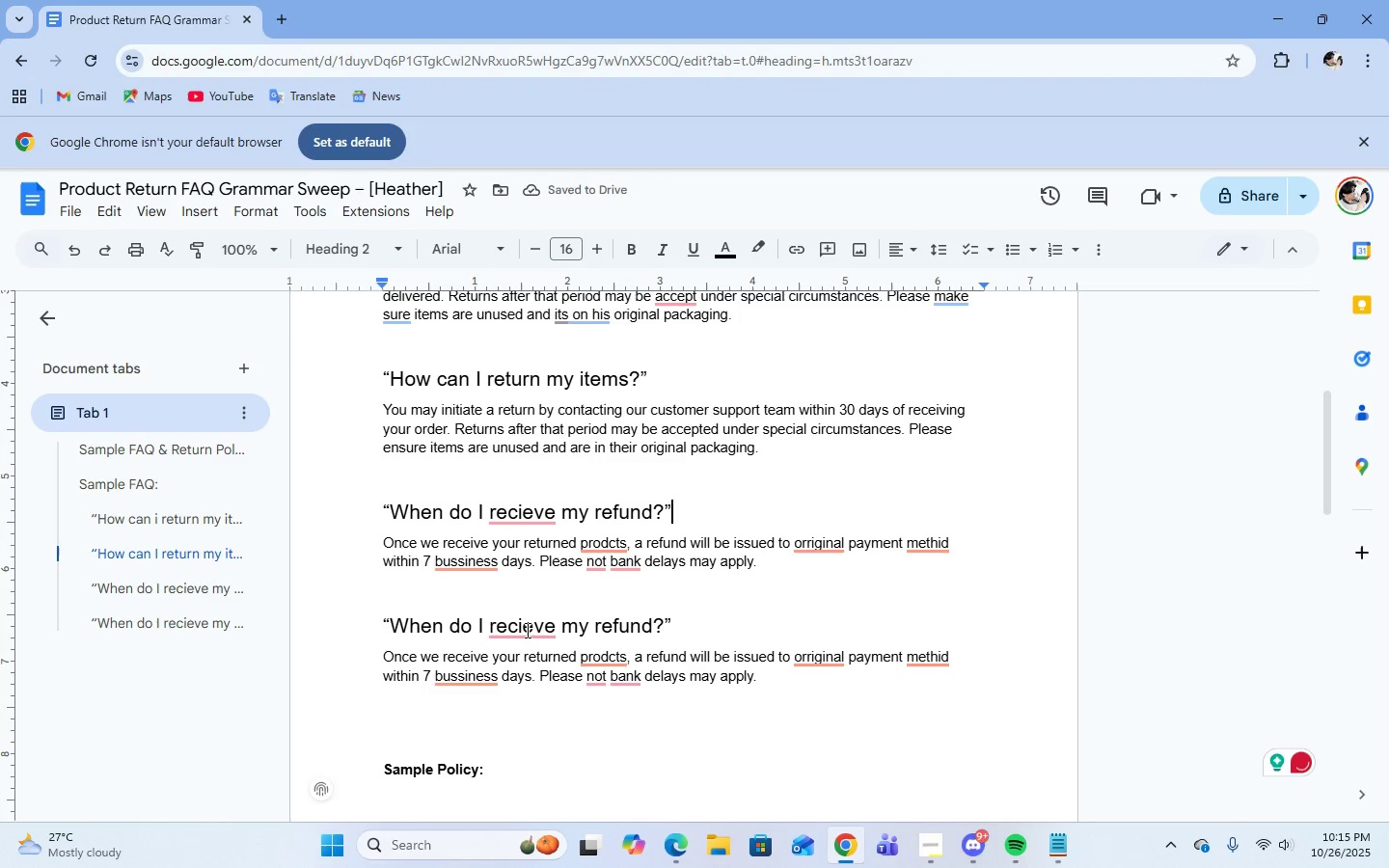 
left_click([538, 620])
 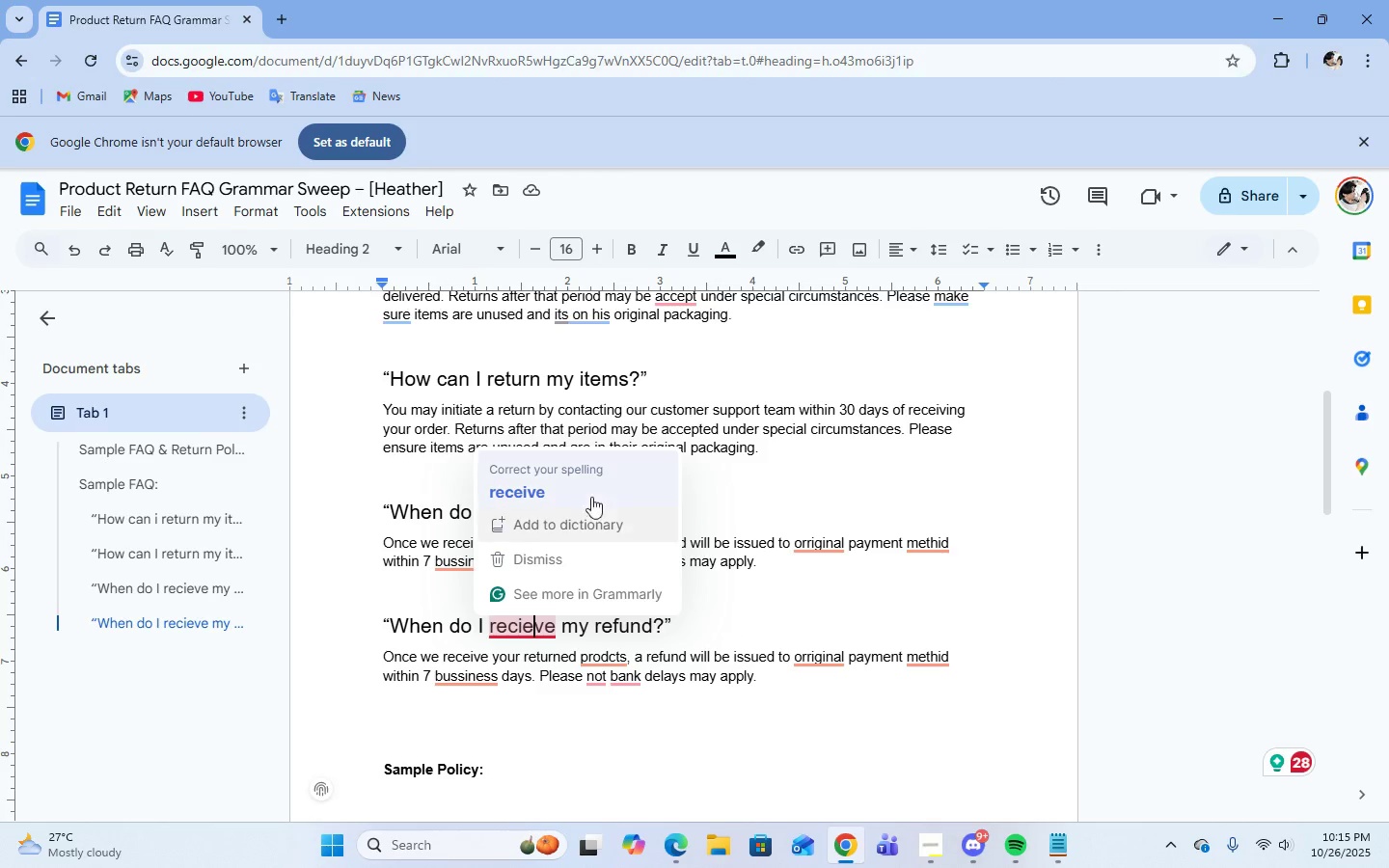 
left_click([563, 492])
 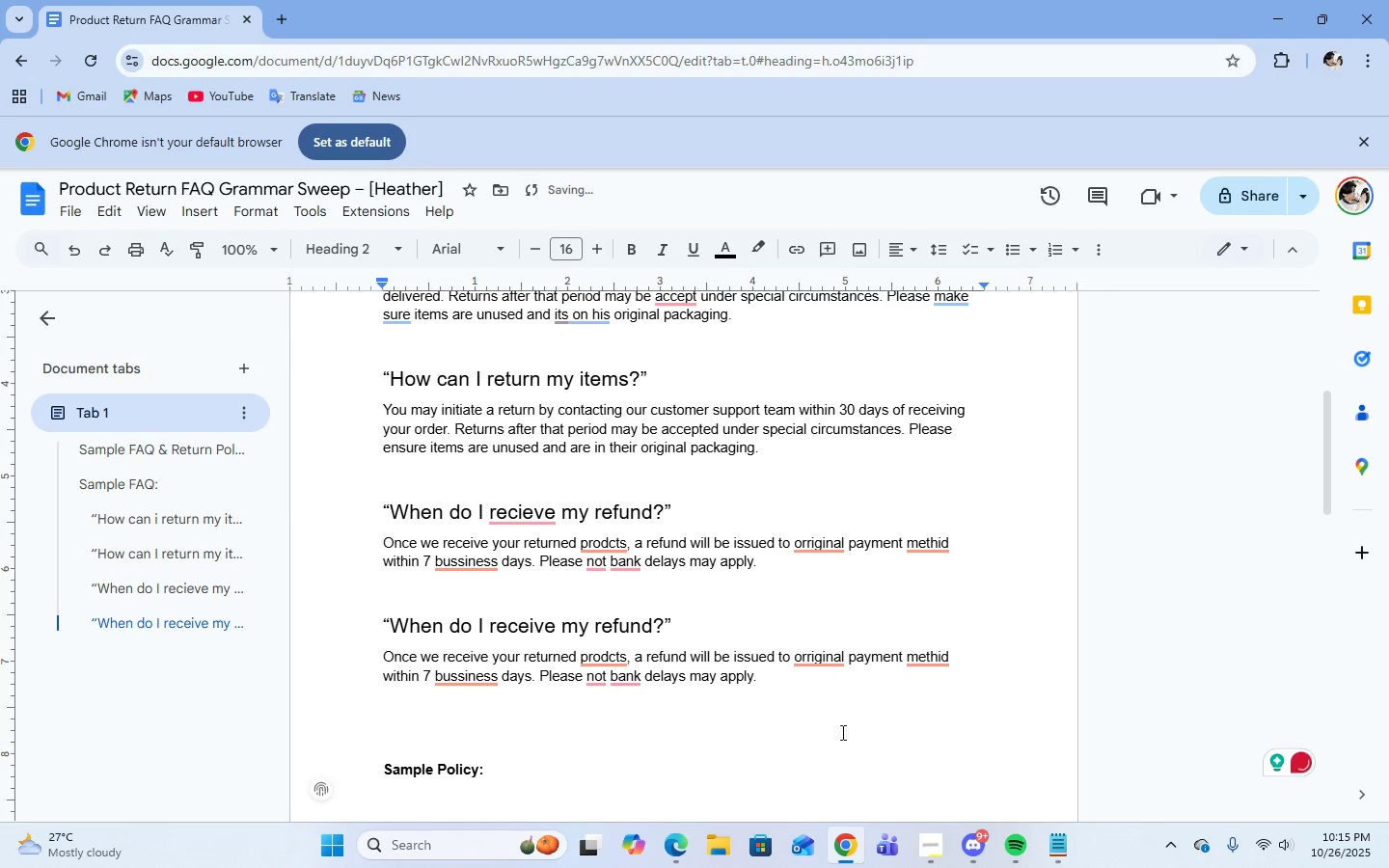 
scroll: coordinate [868, 795], scroll_direction: up, amount: 2.0
 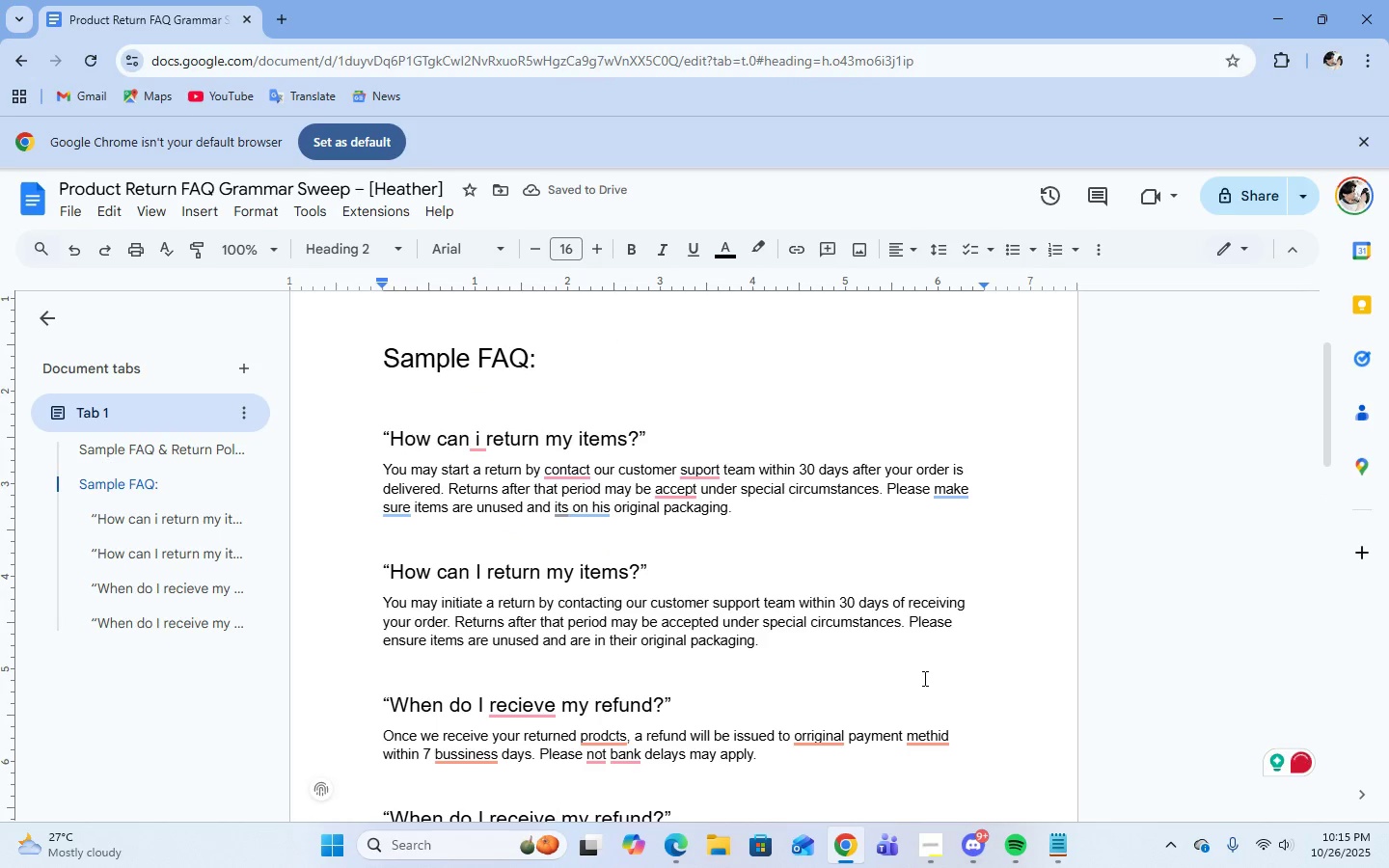 
scroll: coordinate [923, 678], scroll_direction: down, amount: 1.0
 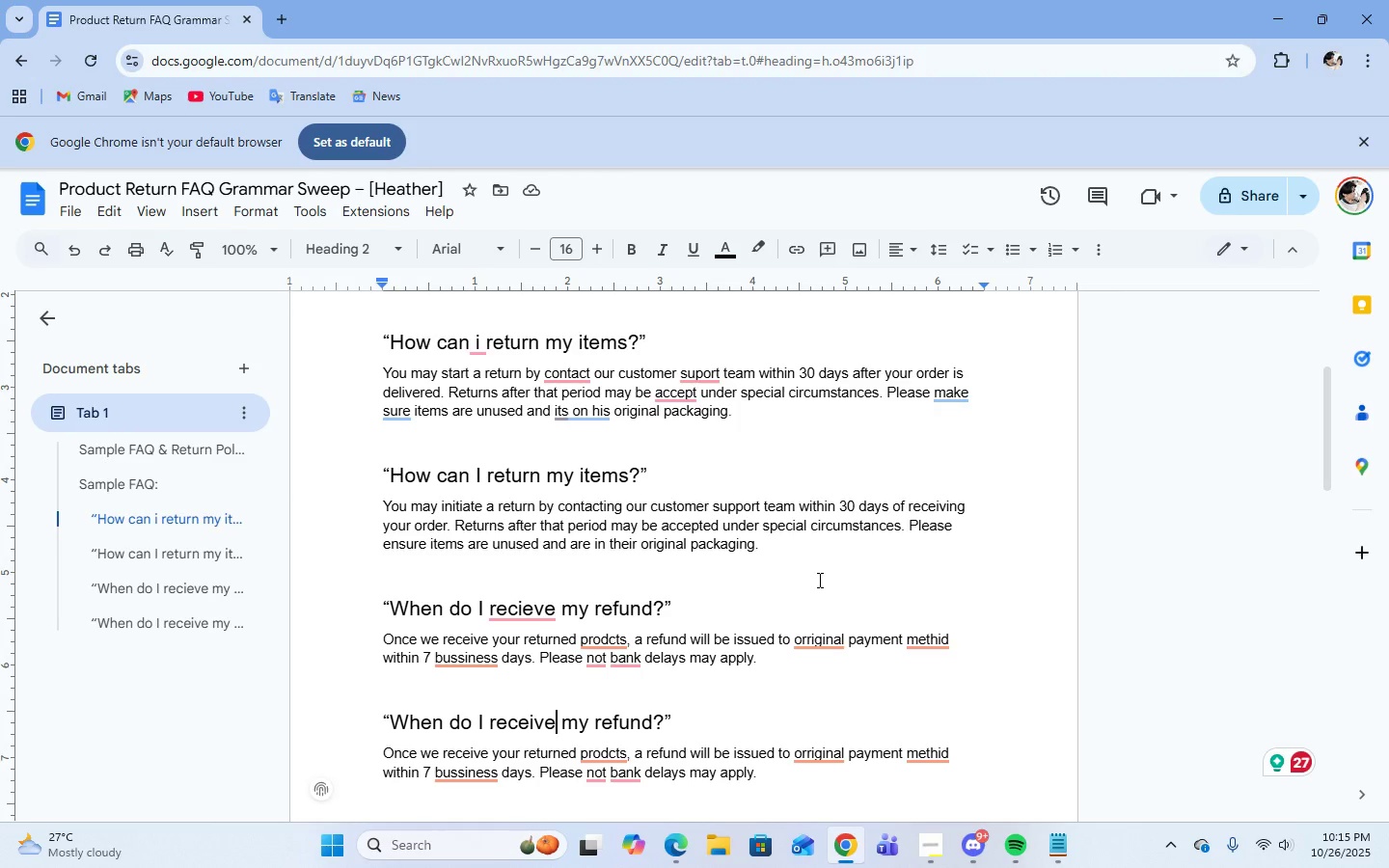 
wait(6.67)
 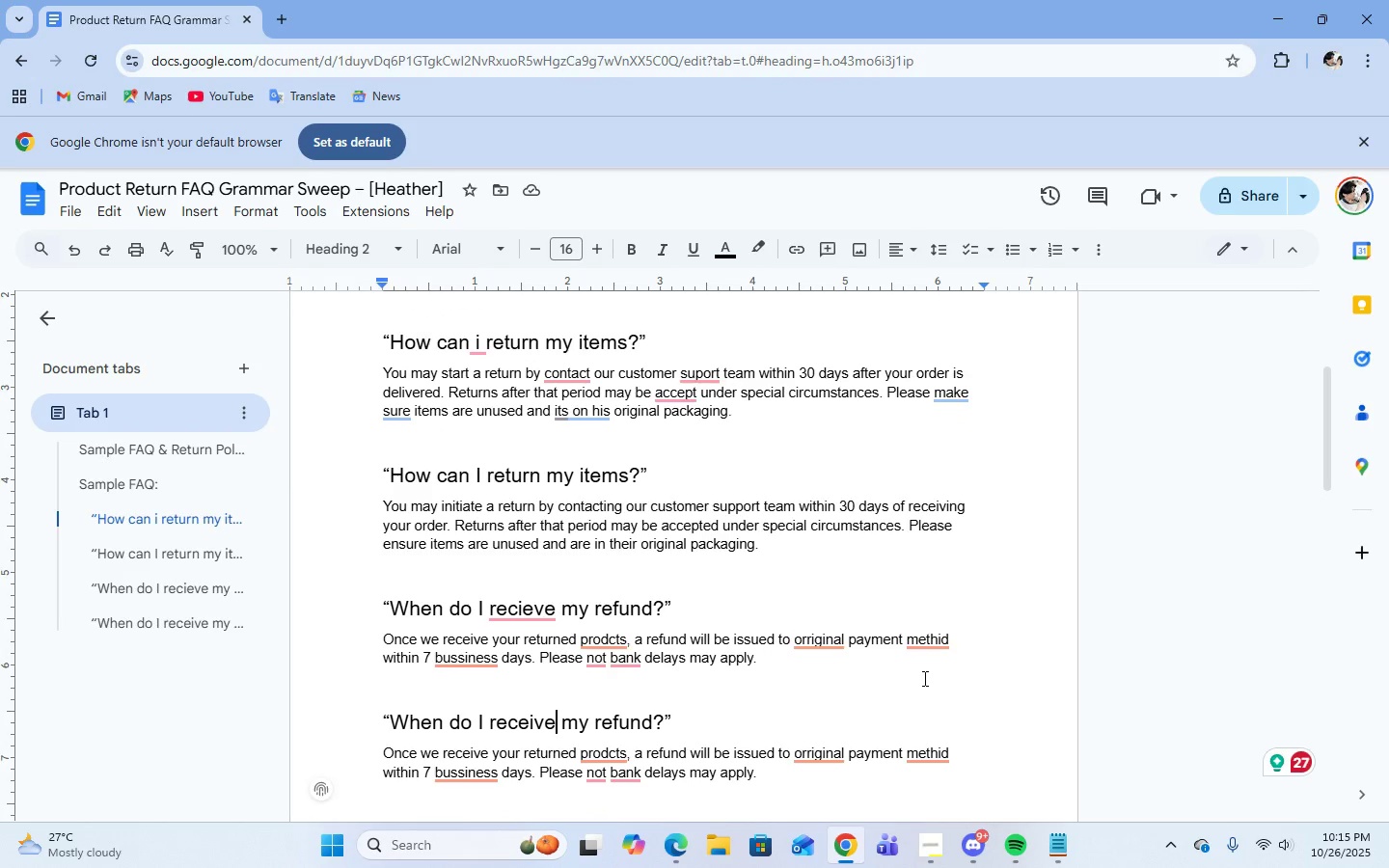 
scroll: coordinate [818, 580], scroll_direction: down, amount: 2.0
 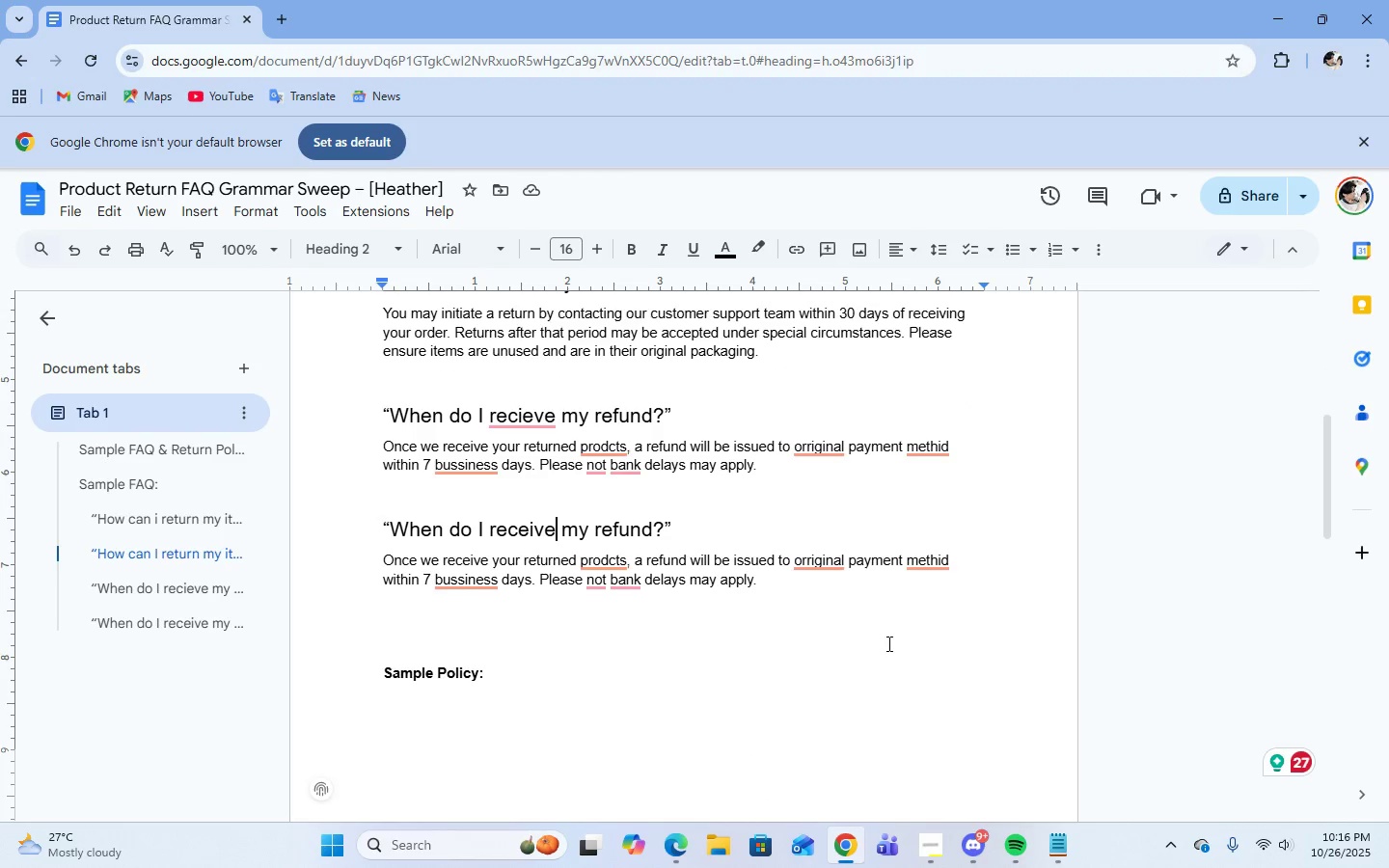 
scroll: coordinate [917, 671], scroll_direction: up, amount: 1.0
 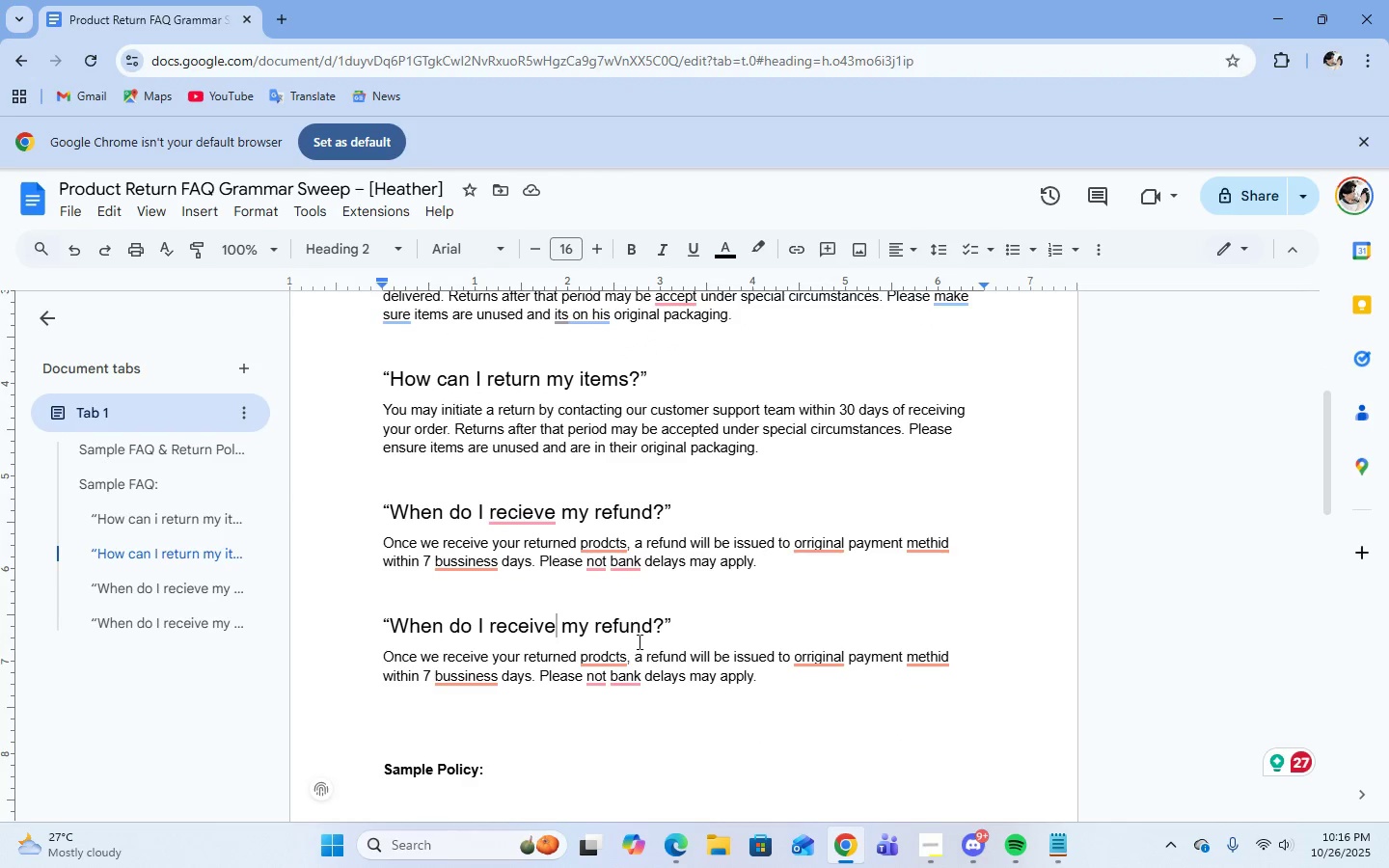 
mouse_move([609, 632])
 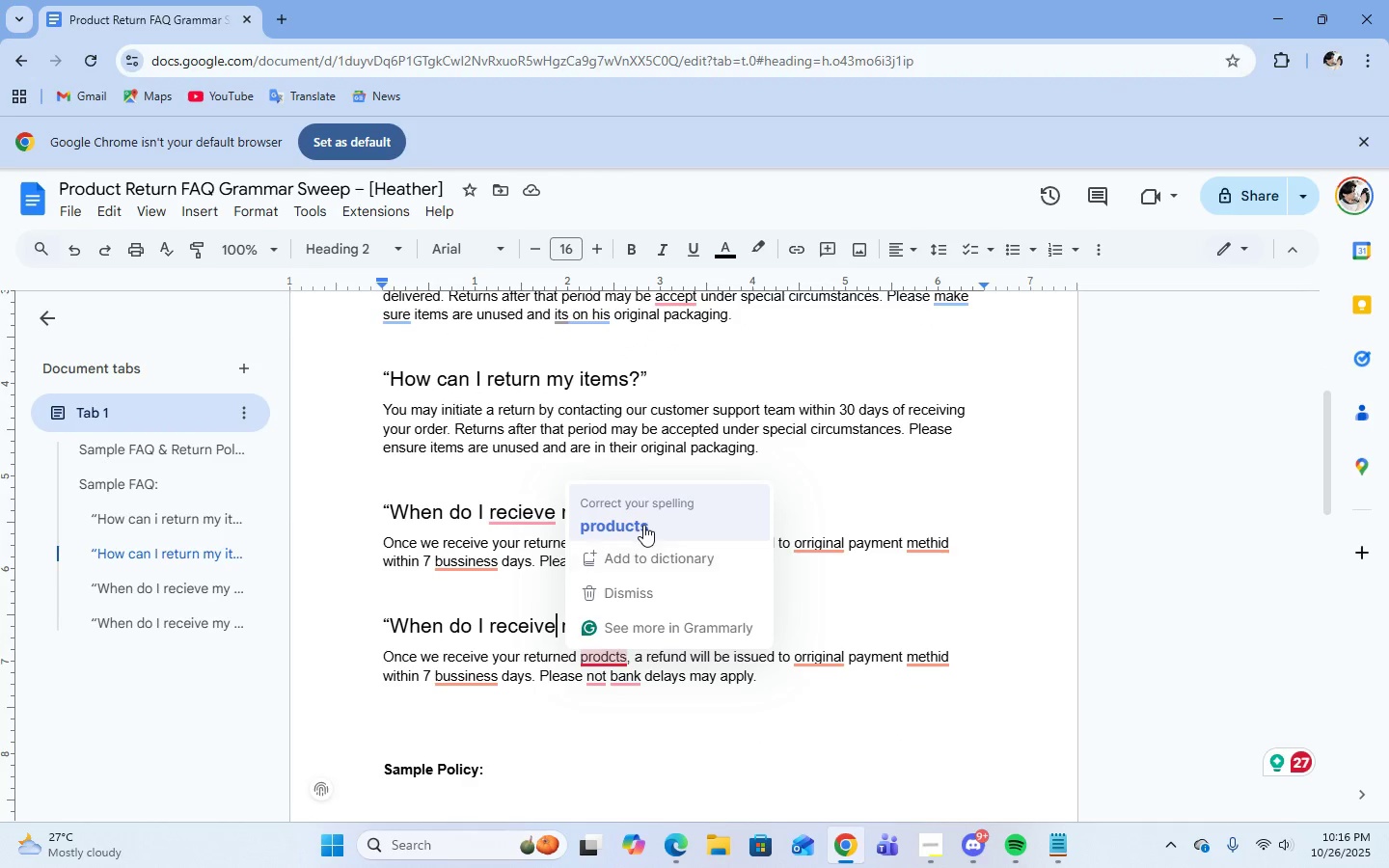 
left_click([643, 525])
 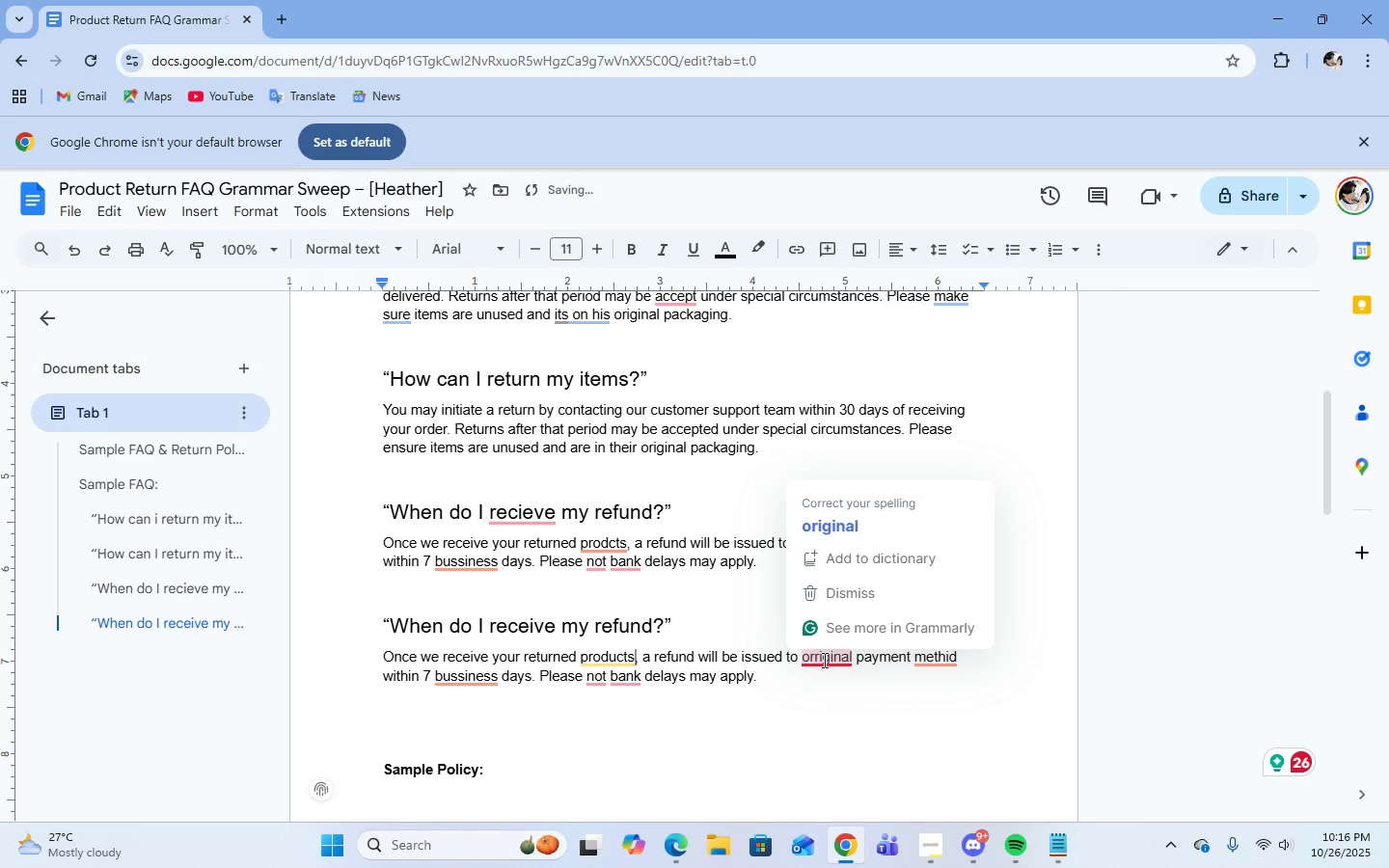 
left_click([822, 514])
 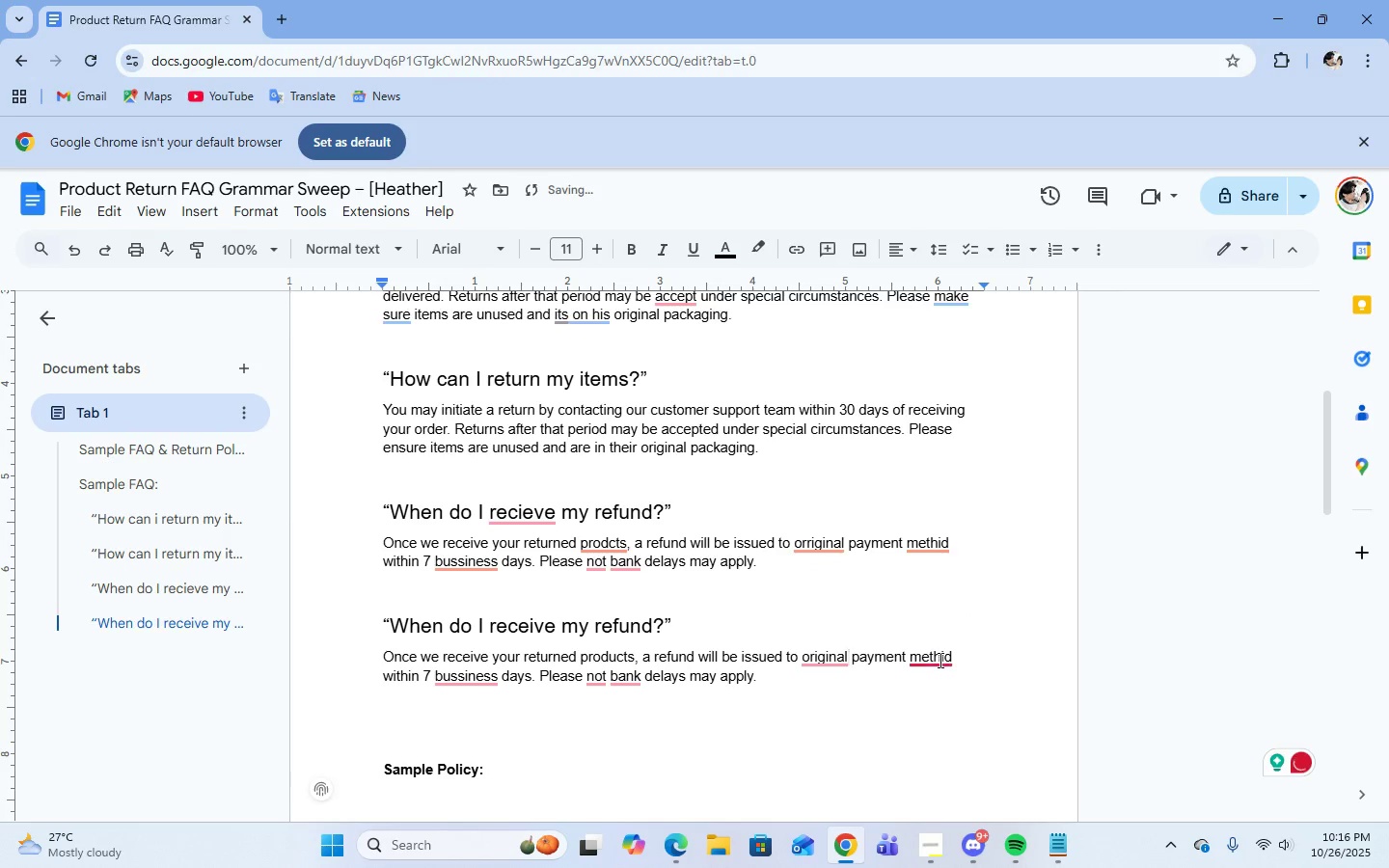 
mouse_move([835, 675])
 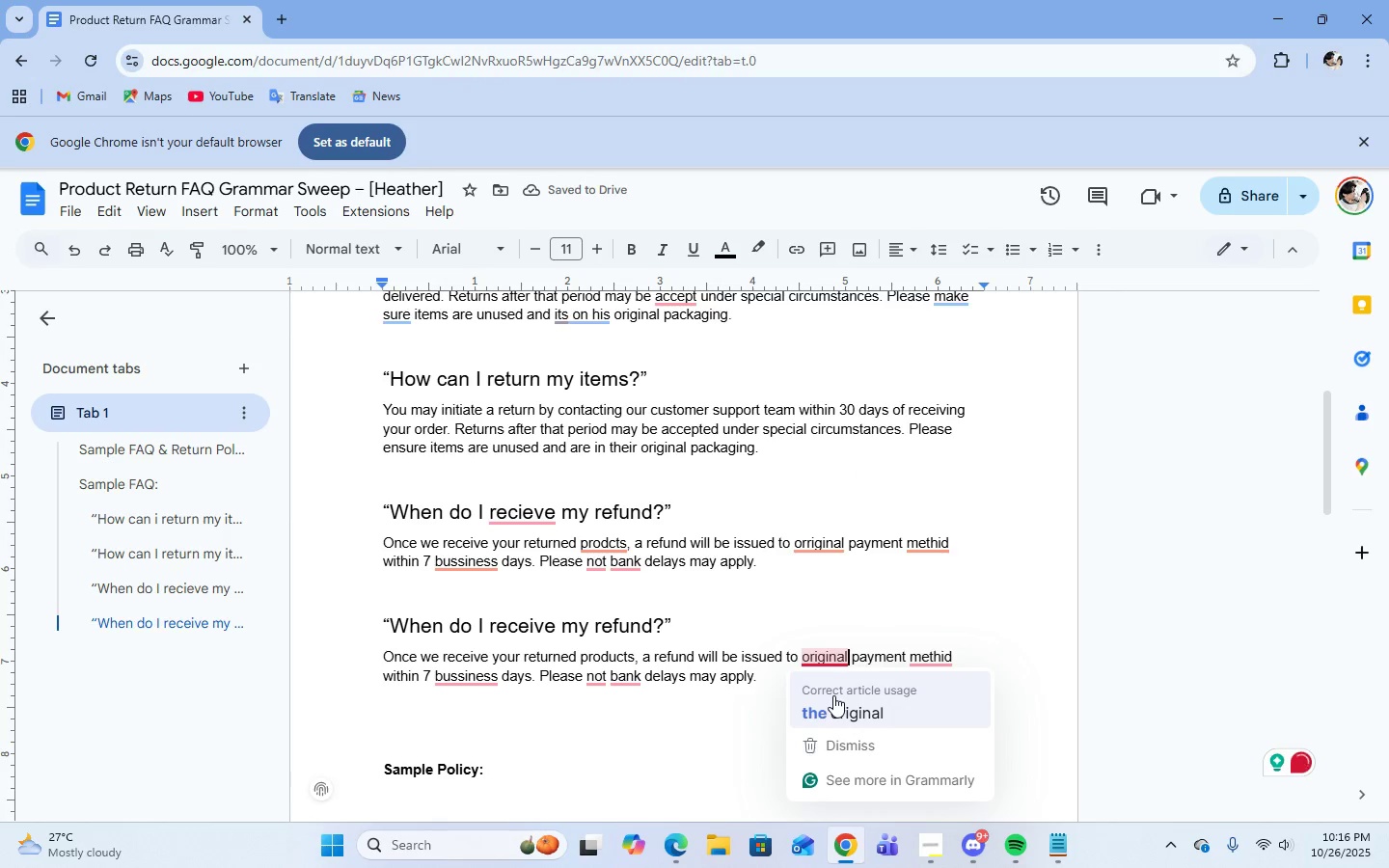 
left_click([833, 695])
 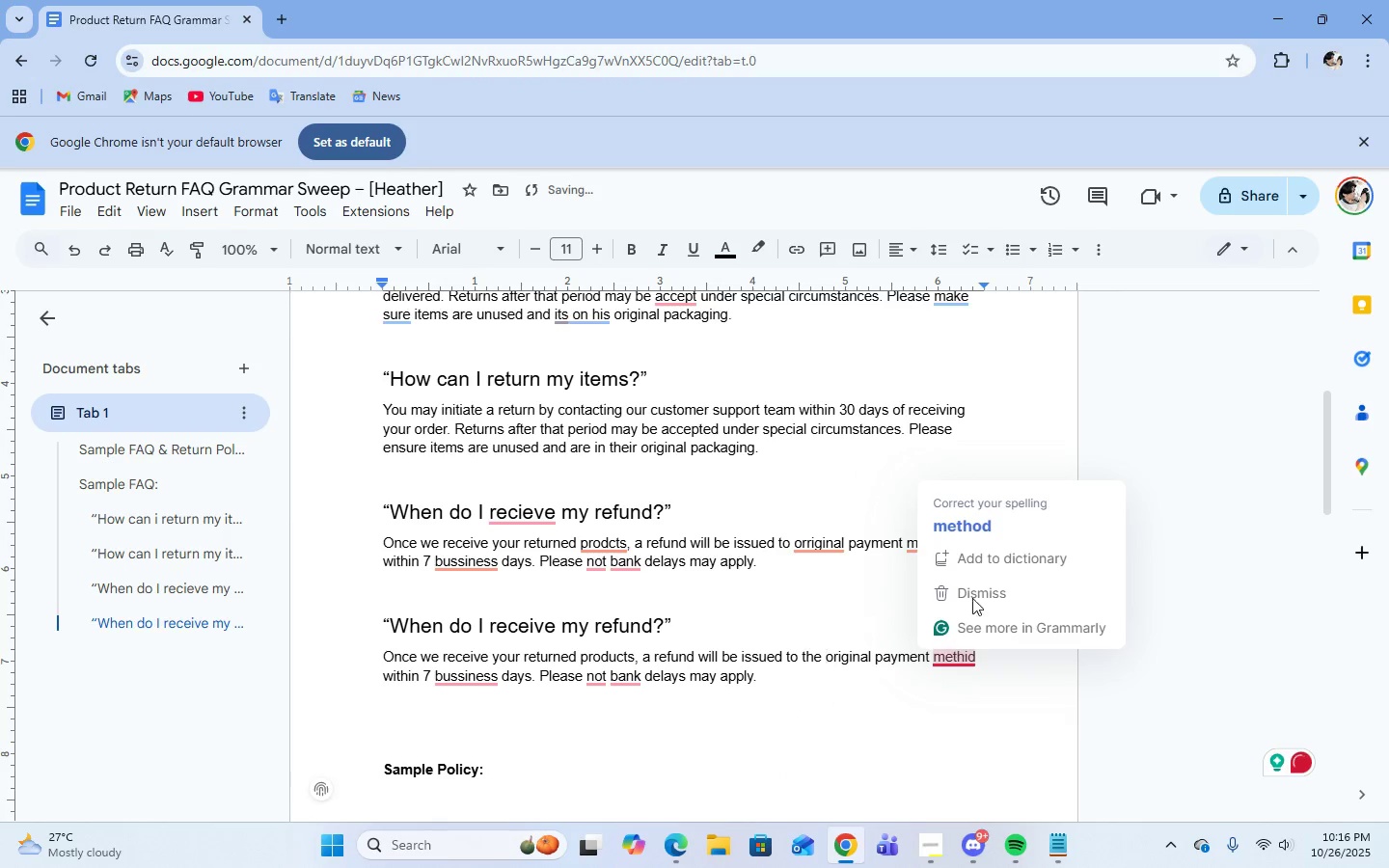 
left_click([962, 524])
 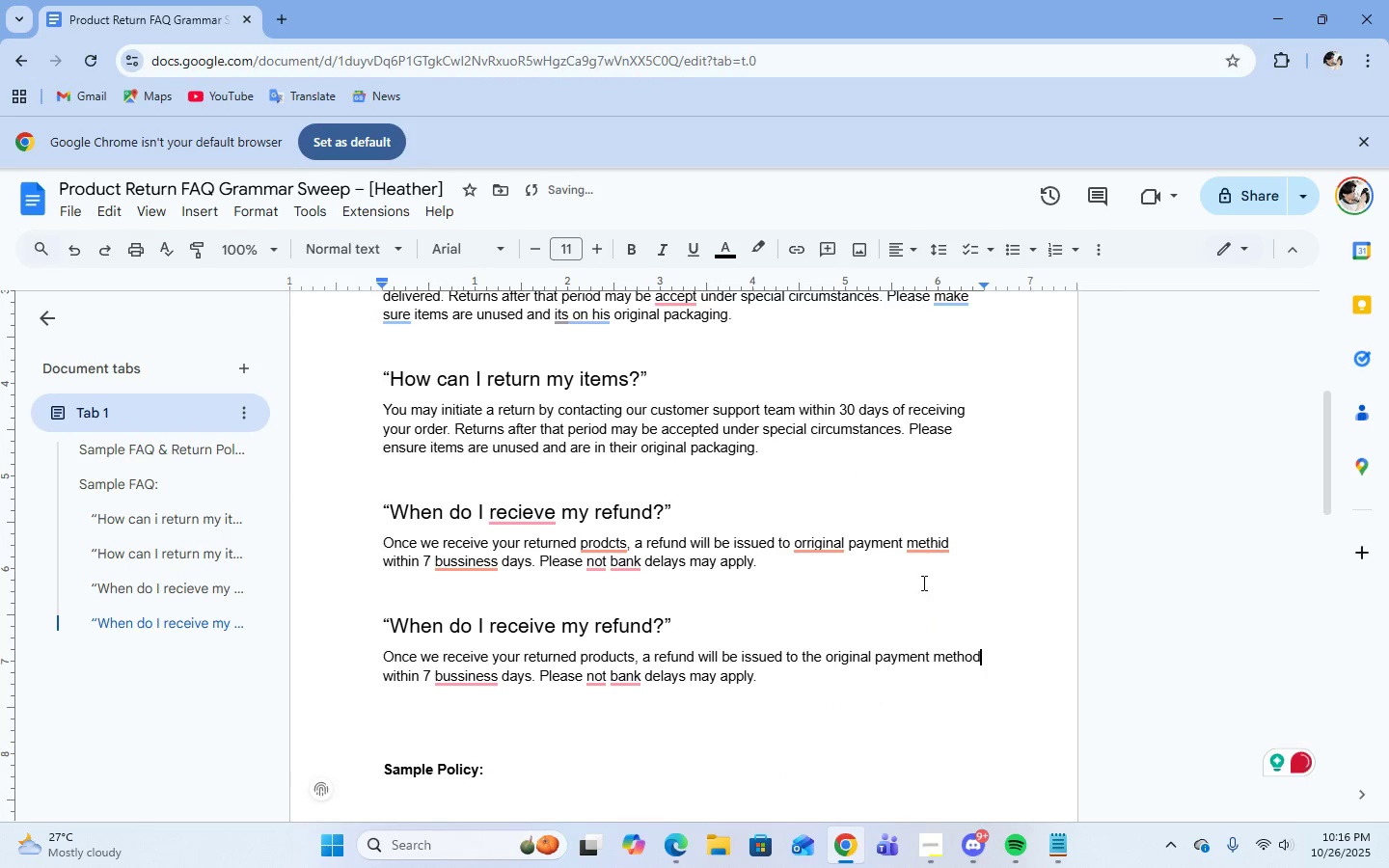 
scroll: coordinate [921, 585], scroll_direction: down, amount: 1.0
 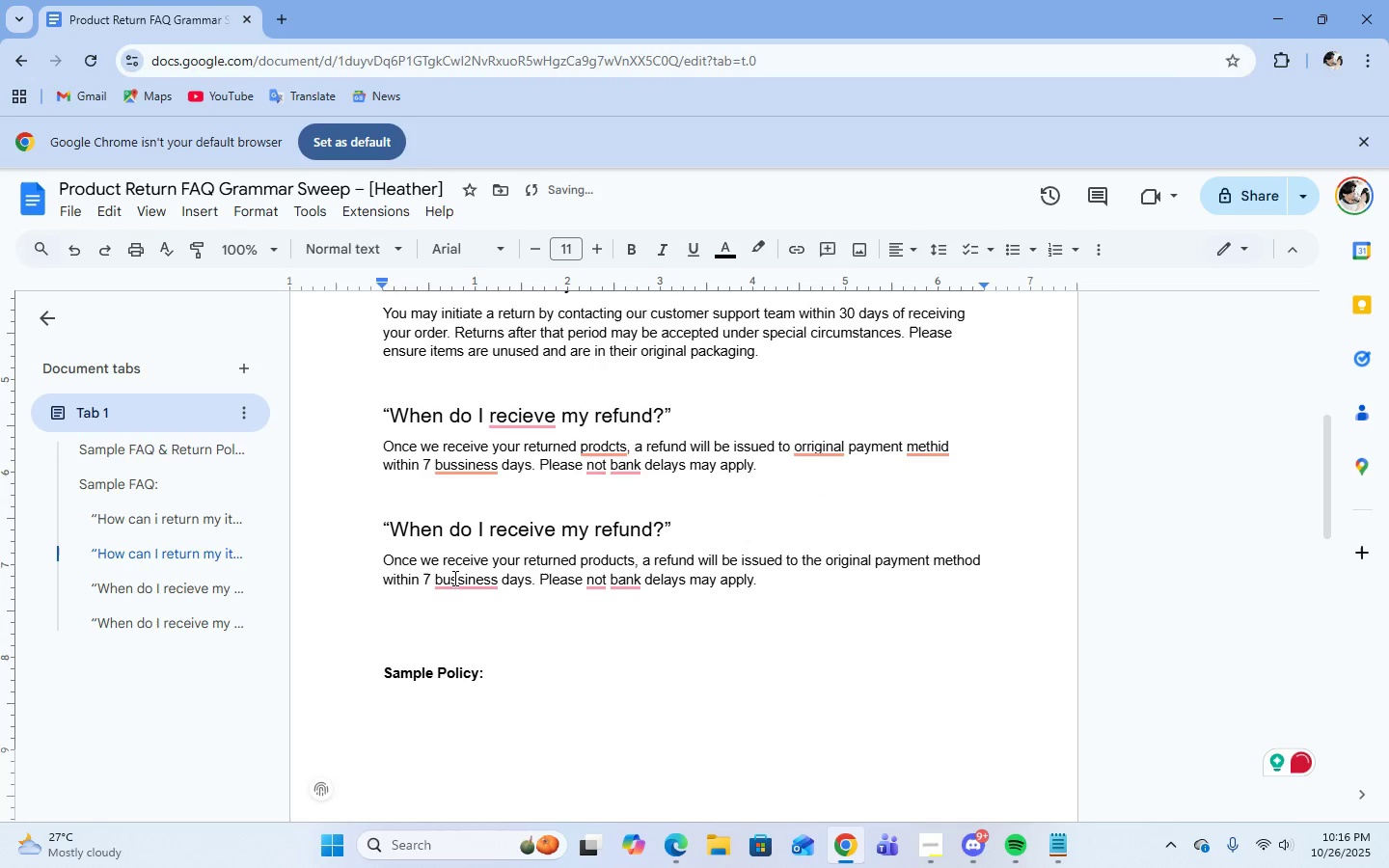 
left_click([453, 578])
 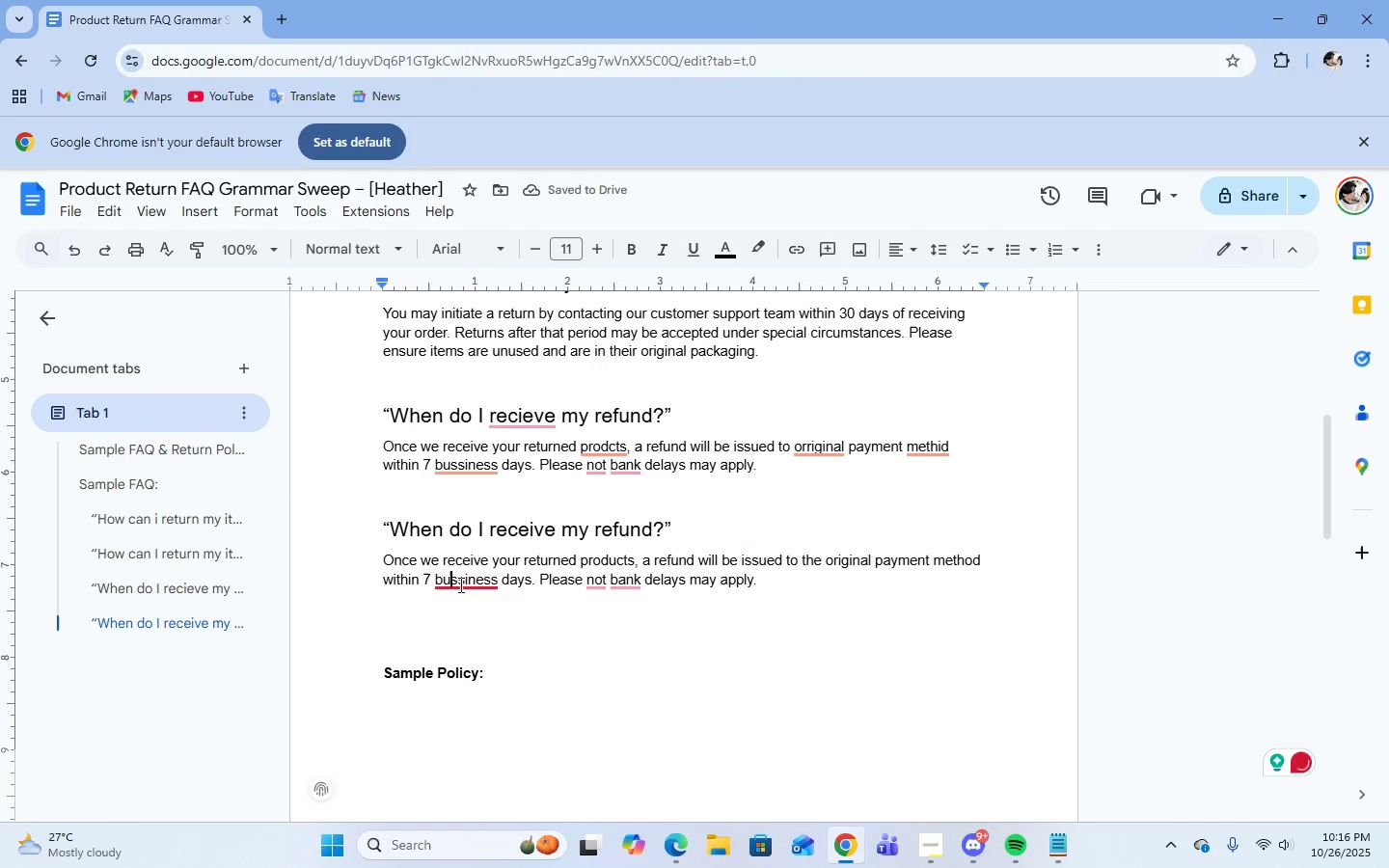 
left_click([459, 584])
 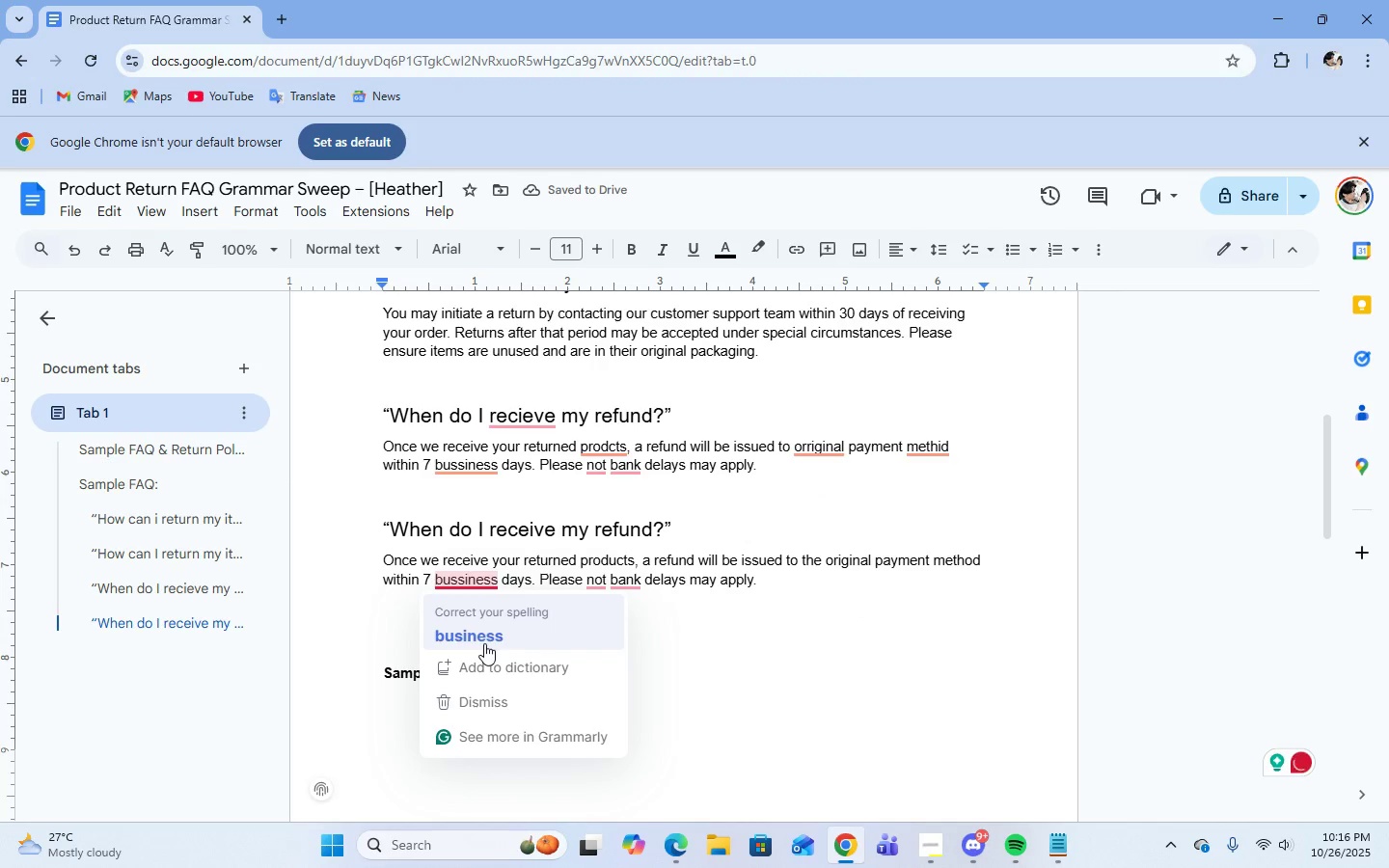 
left_click([484, 641])
 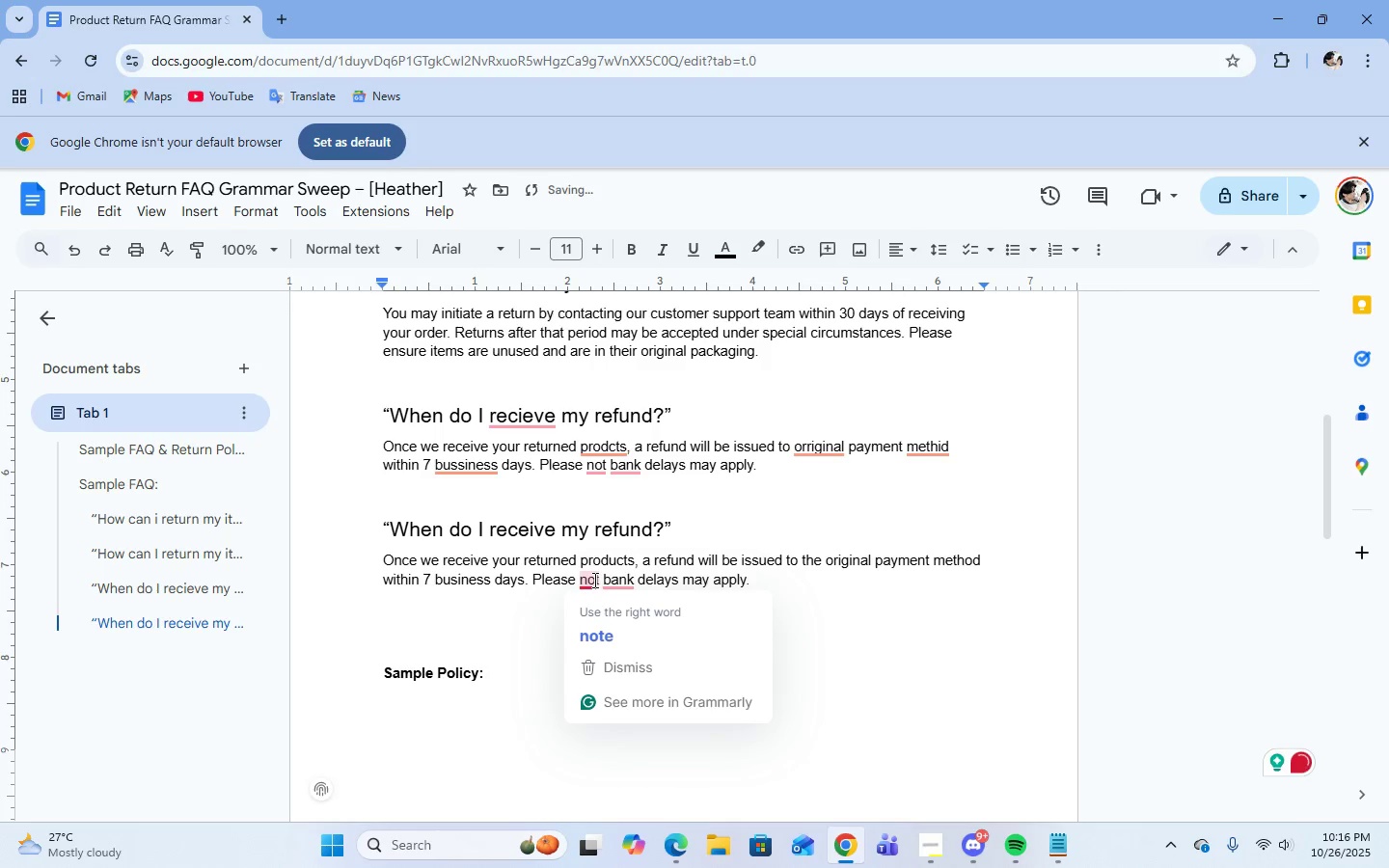 
left_click([607, 629])
 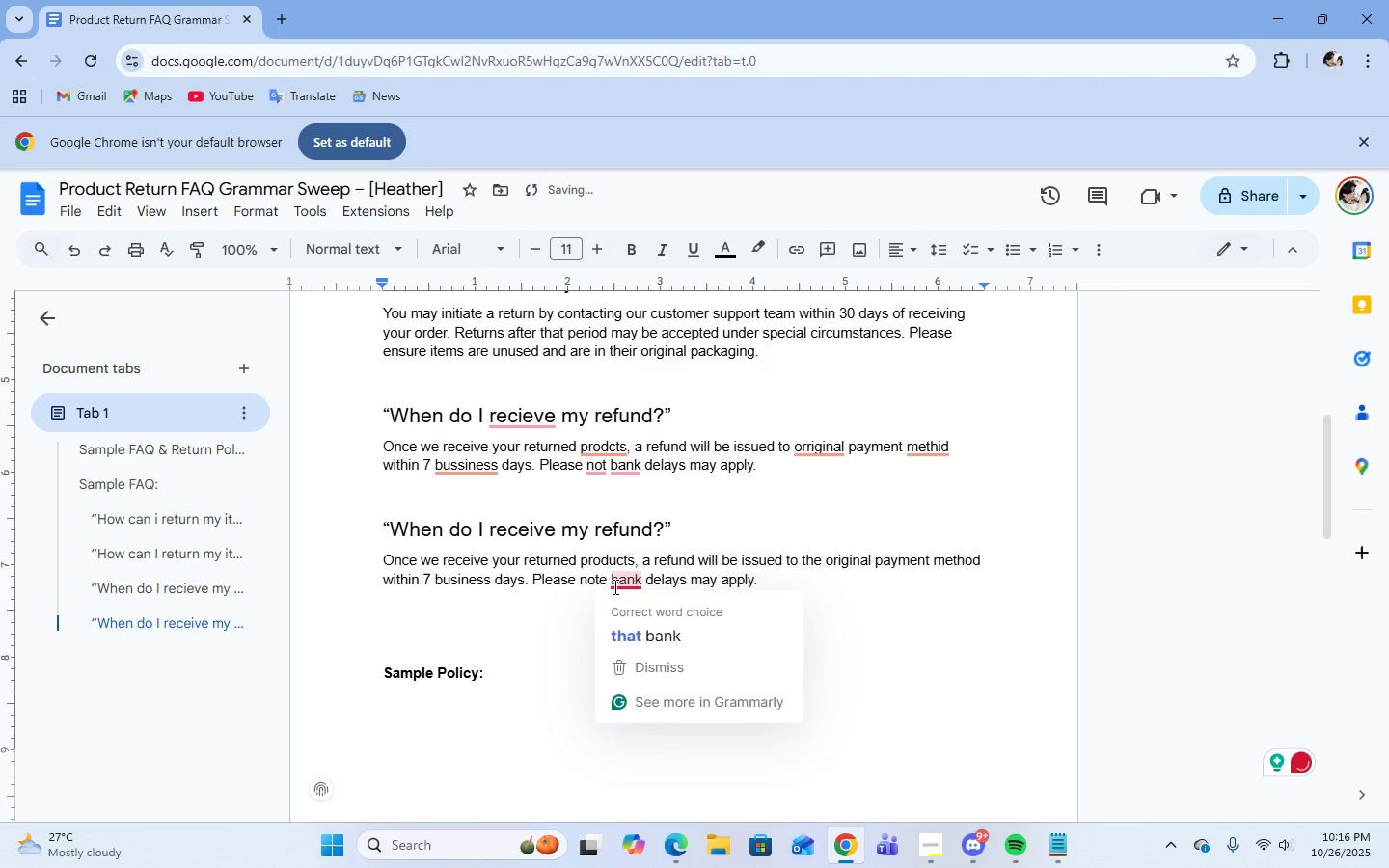 
left_click([641, 618])
 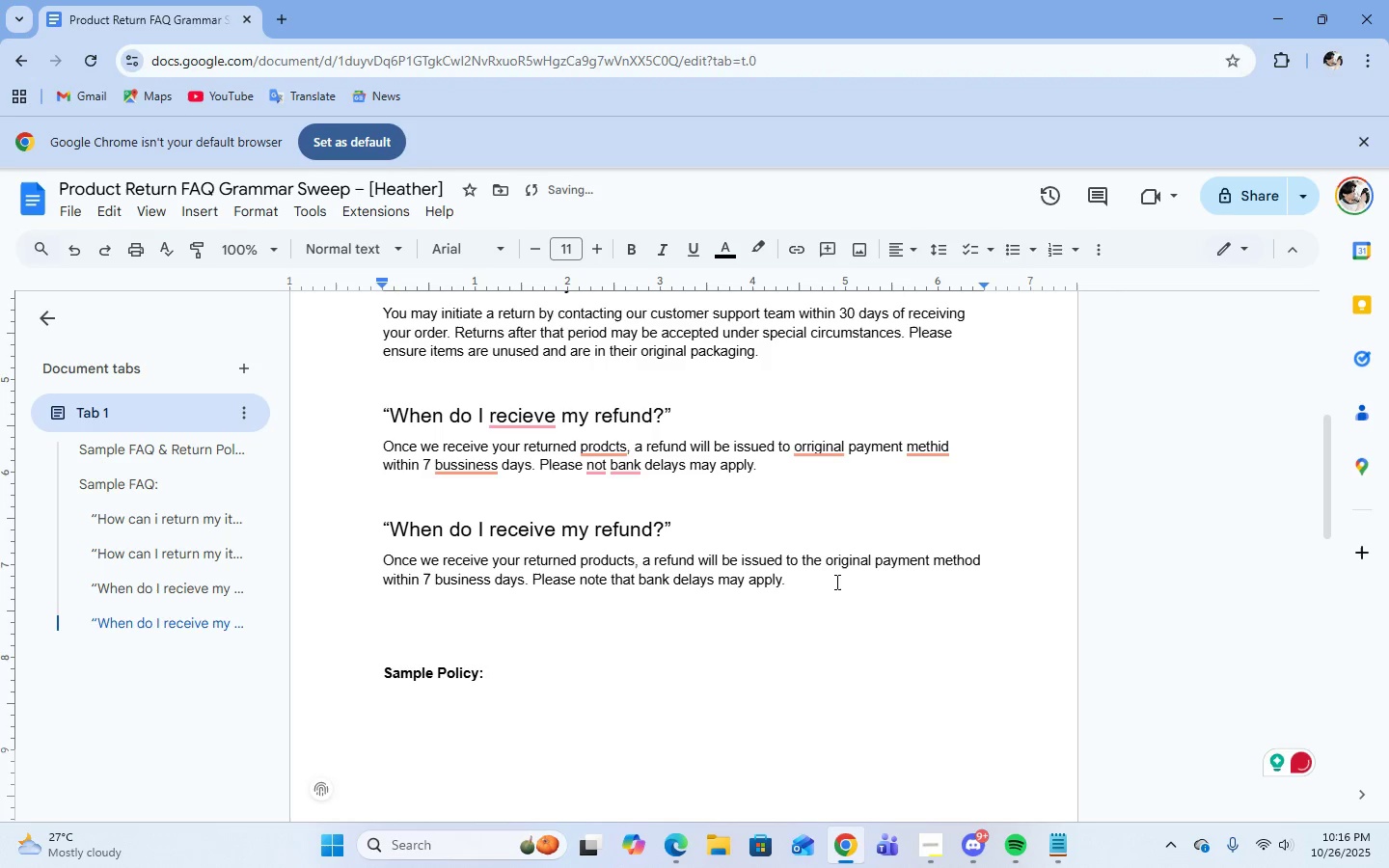 
left_click([835, 582])
 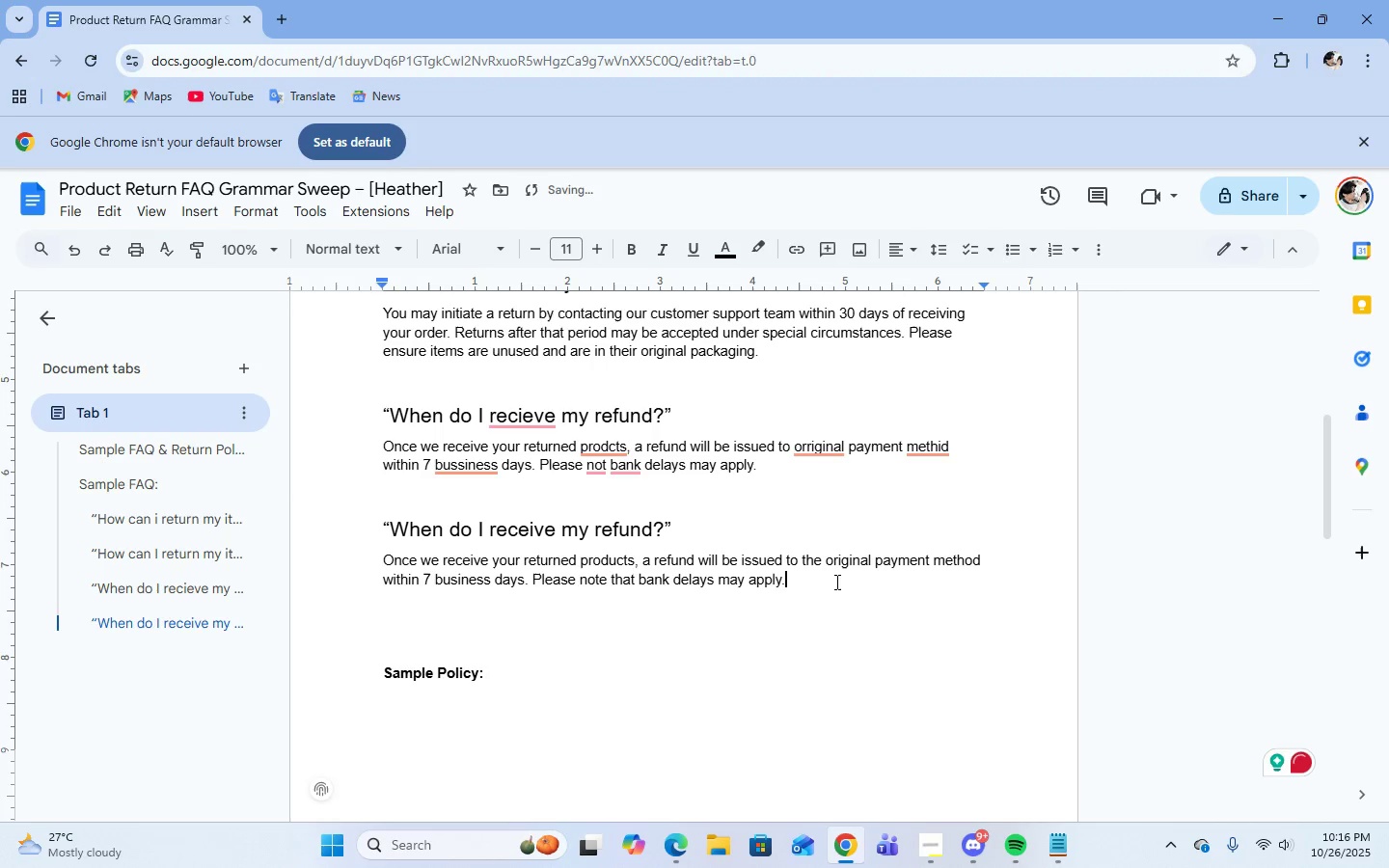 
scroll: coordinate [835, 582], scroll_direction: up, amount: 4.0
 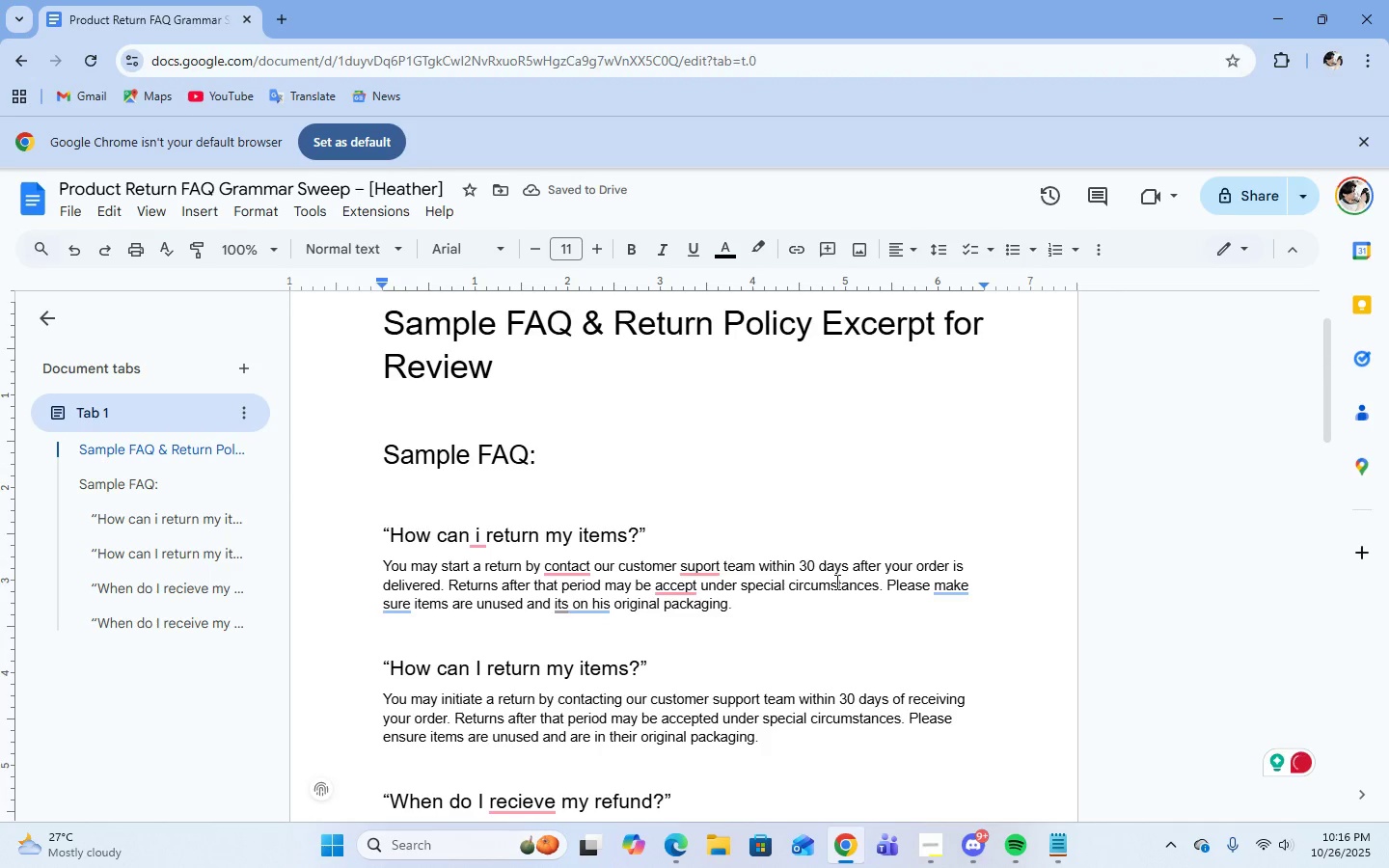 
scroll: coordinate [835, 582], scroll_direction: down, amount: 2.0
 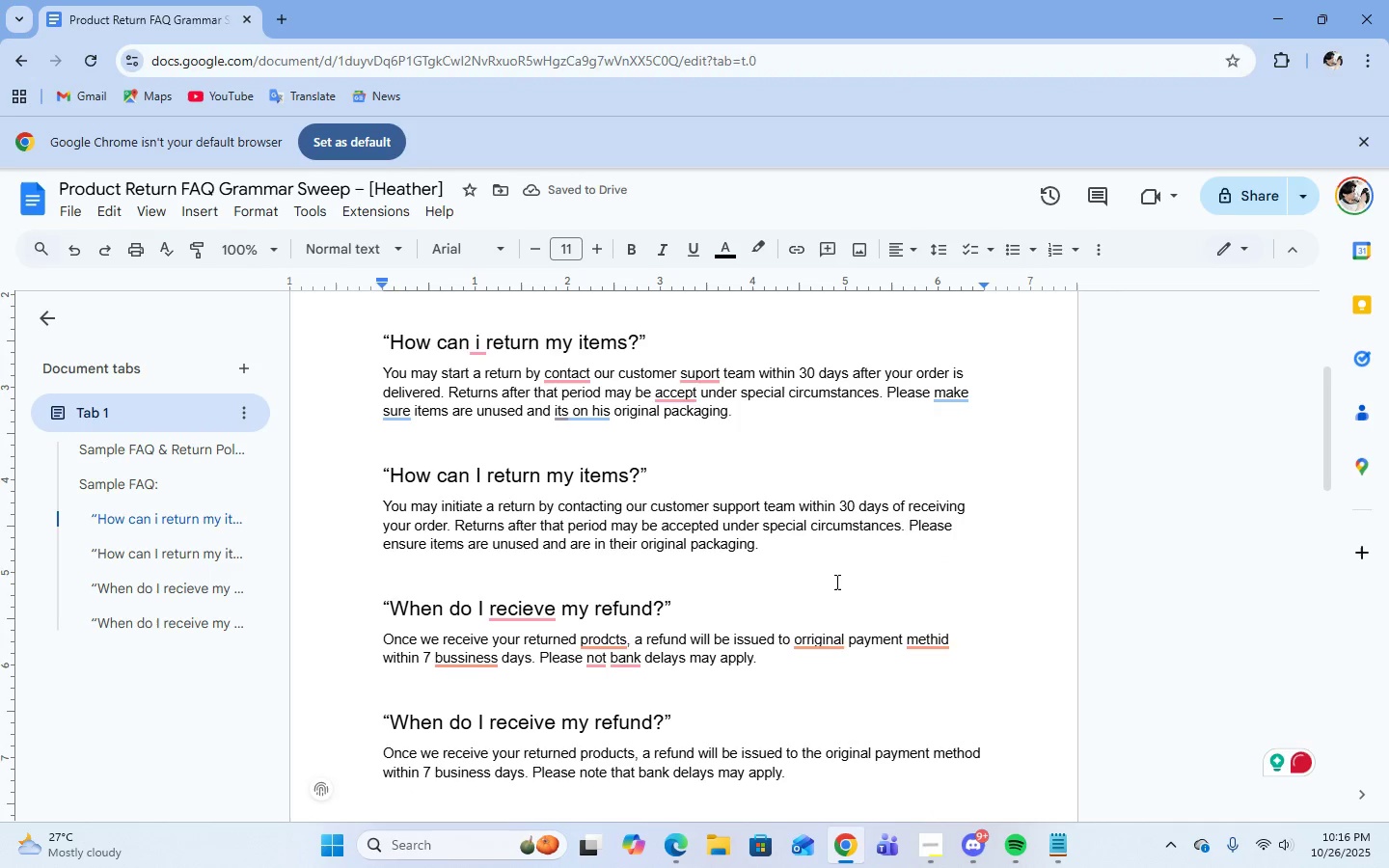 
scroll: coordinate [835, 582], scroll_direction: up, amount: 2.0
 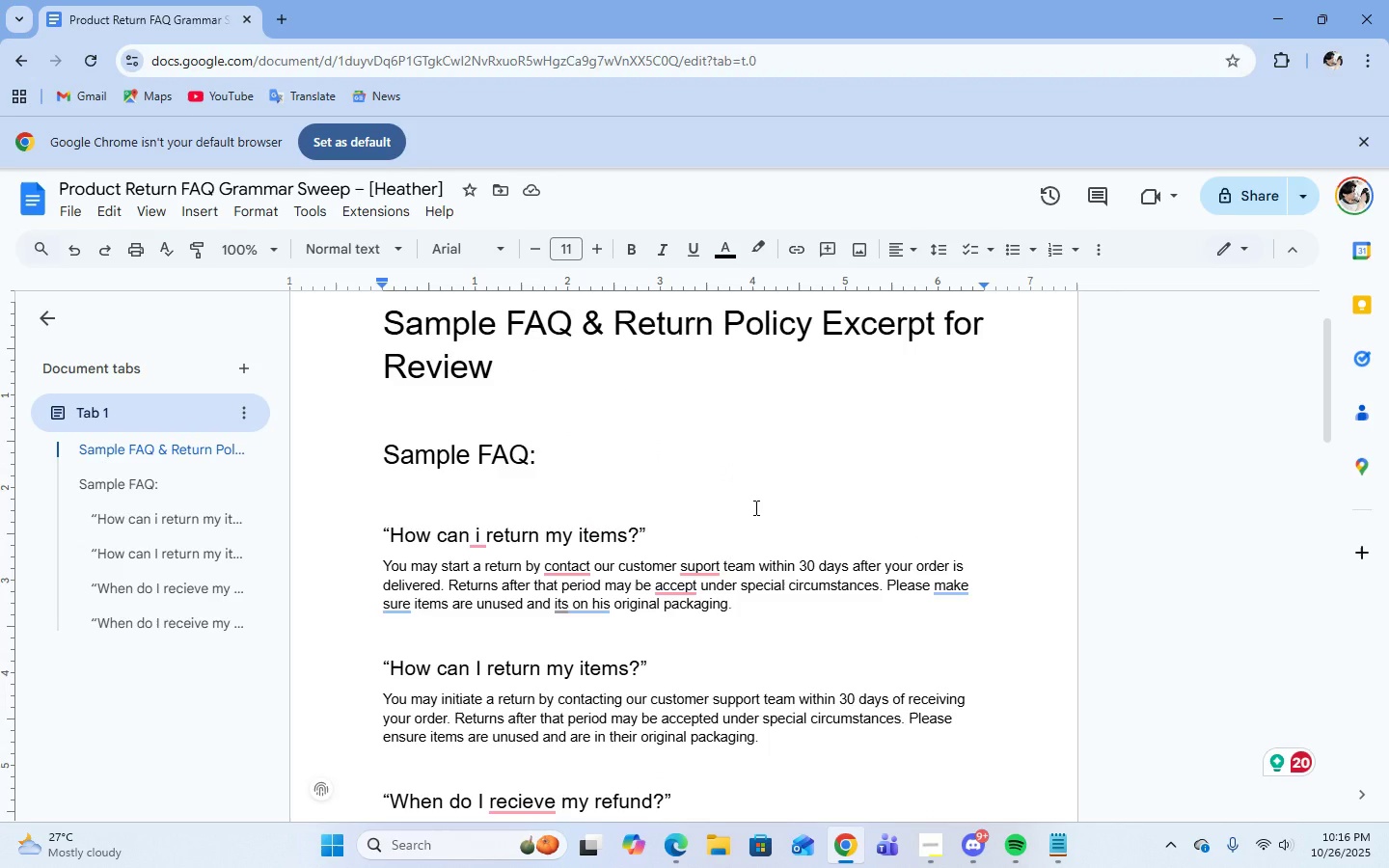 
wait(12.7)
 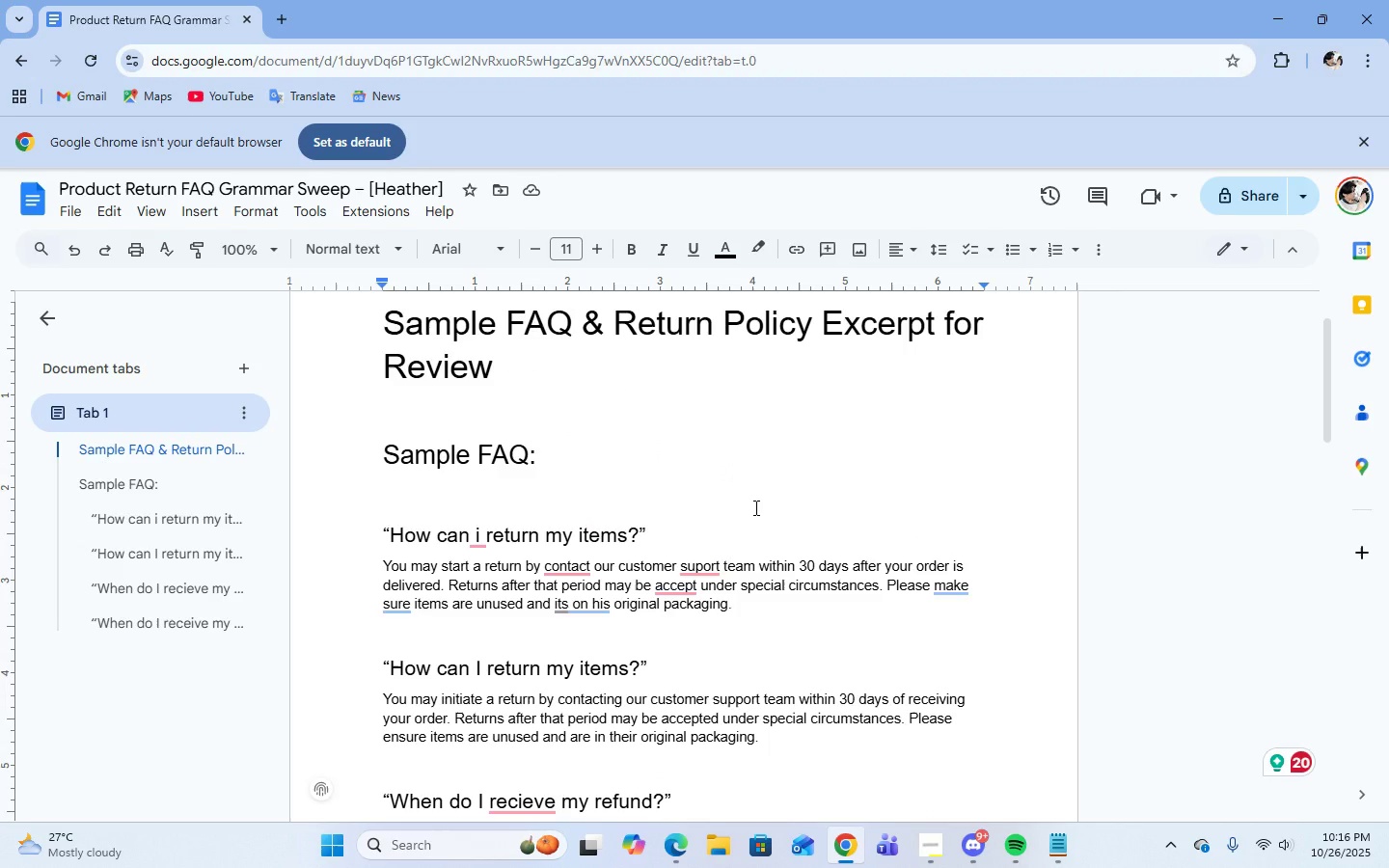 
left_click([841, 467])
 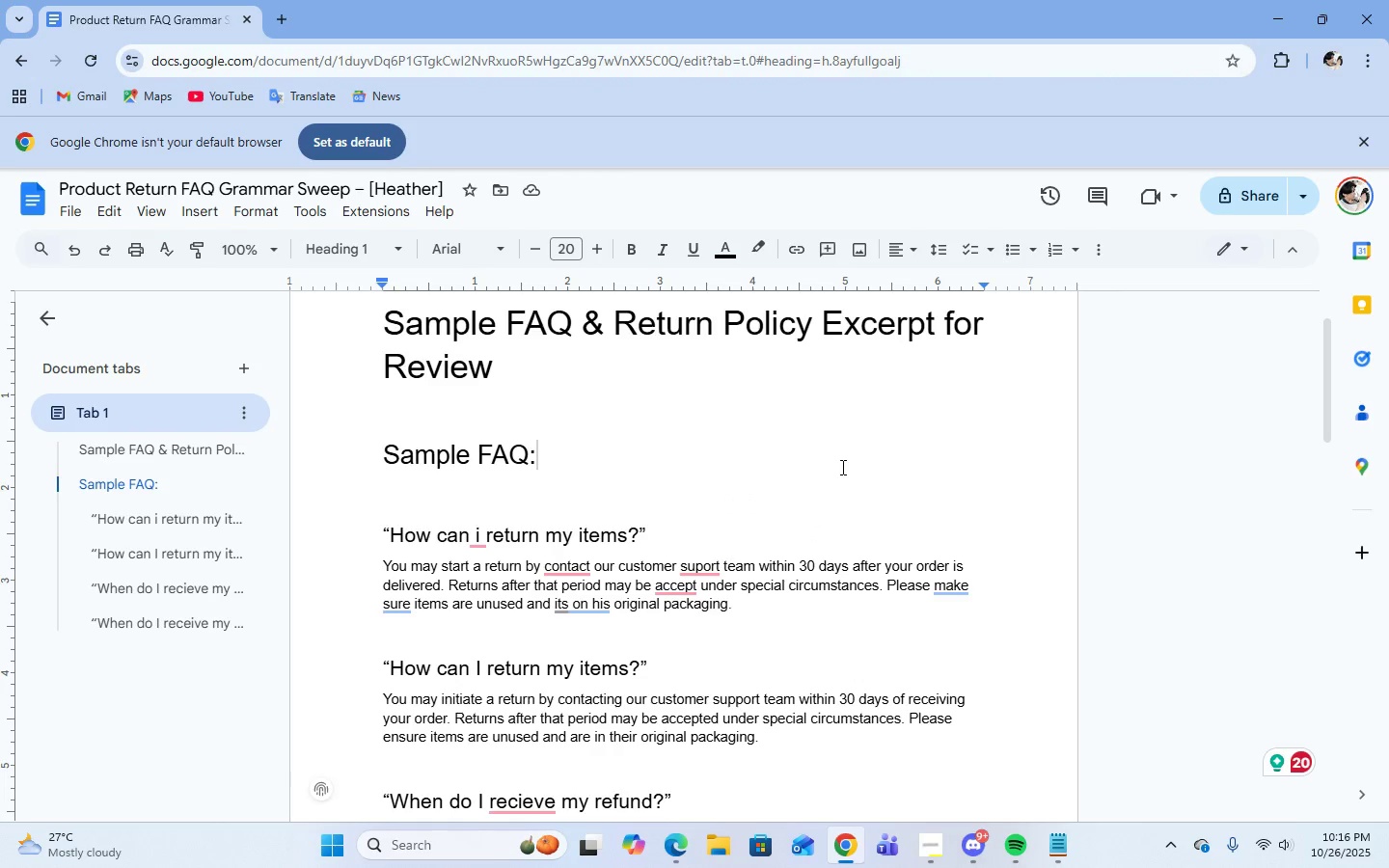 
scroll: coordinate [841, 467], scroll_direction: up, amount: 2.0
 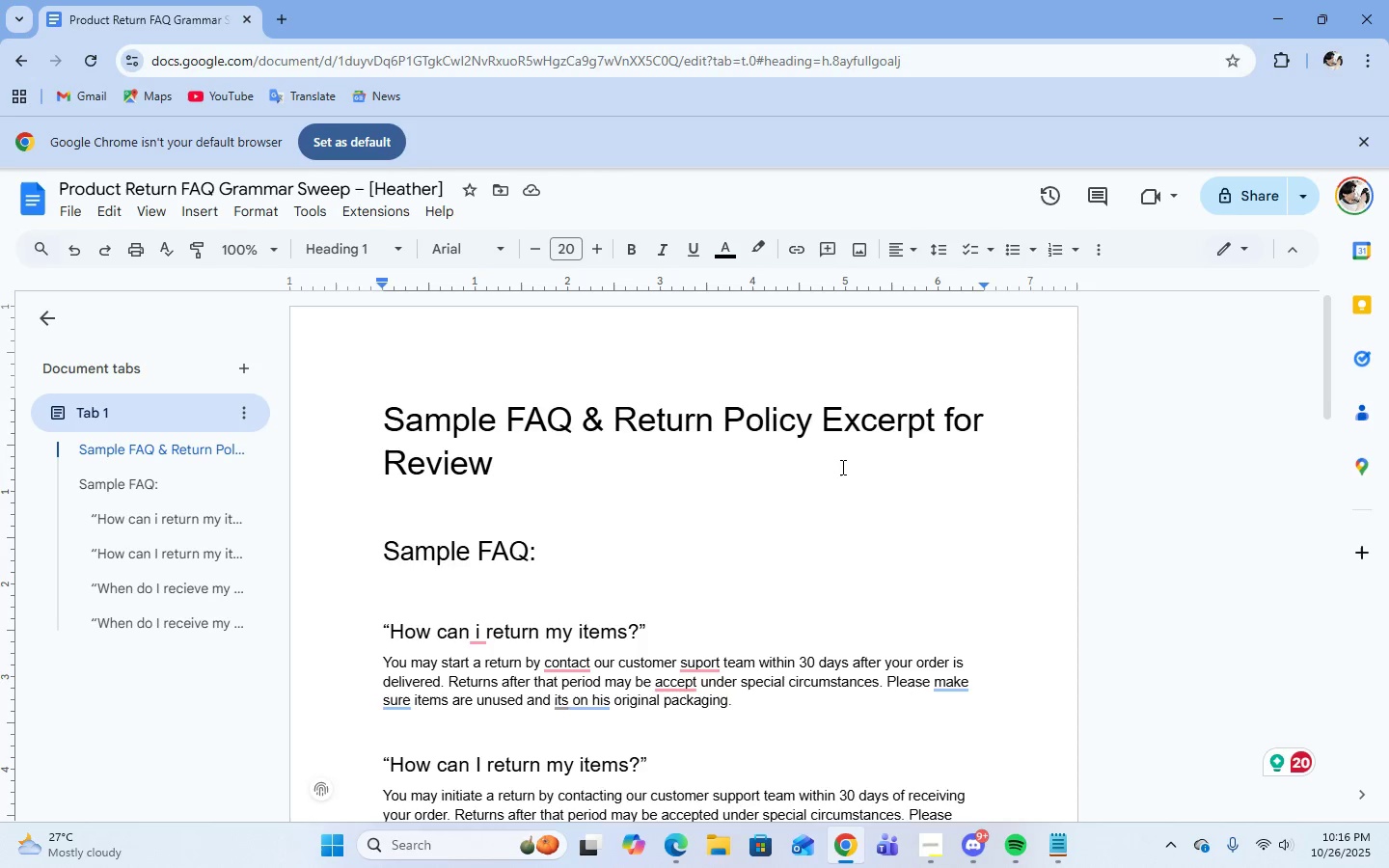 
scroll: coordinate [841, 467], scroll_direction: down, amount: 2.0
 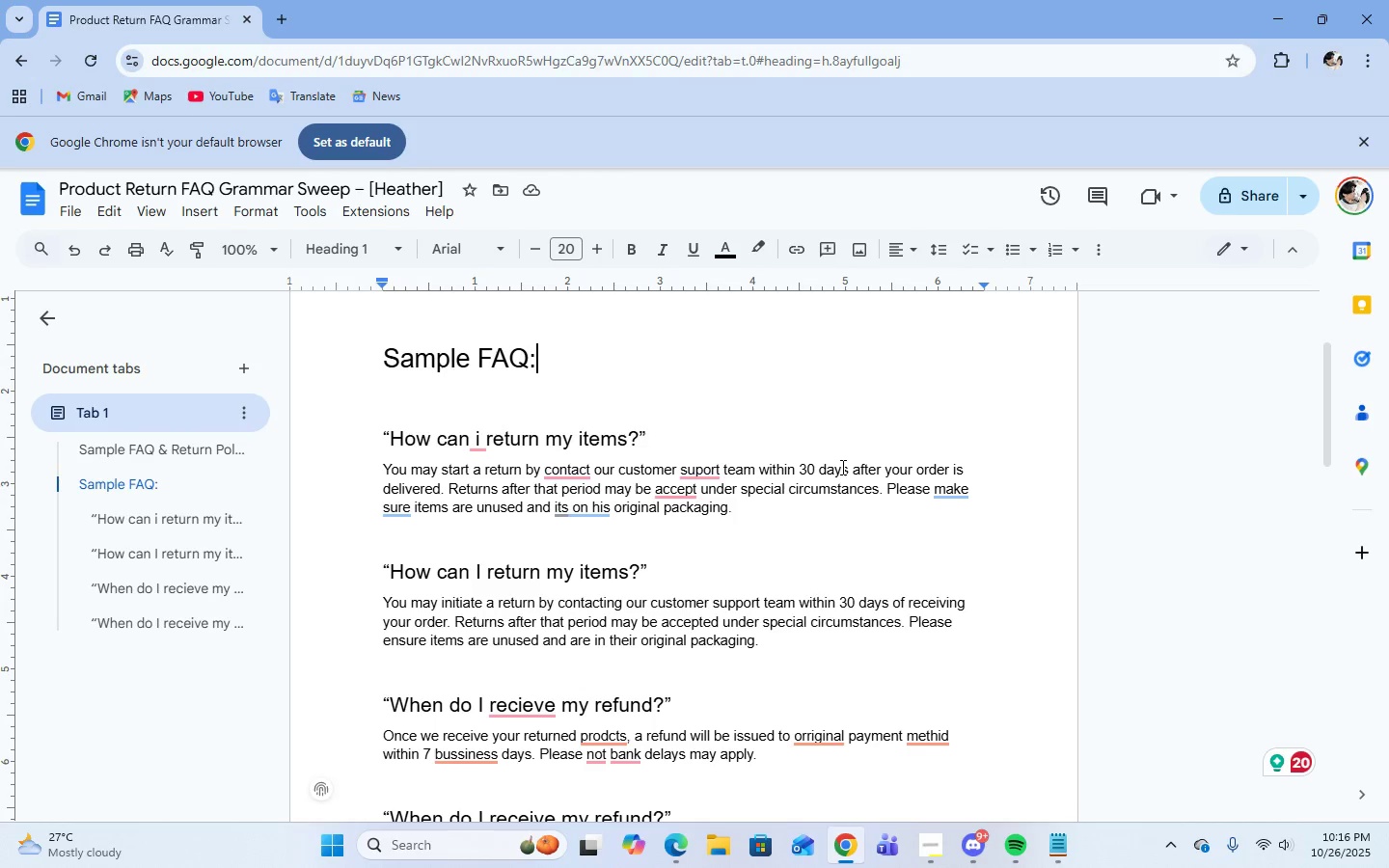 
scroll: coordinate [841, 467], scroll_direction: up, amount: 3.0
 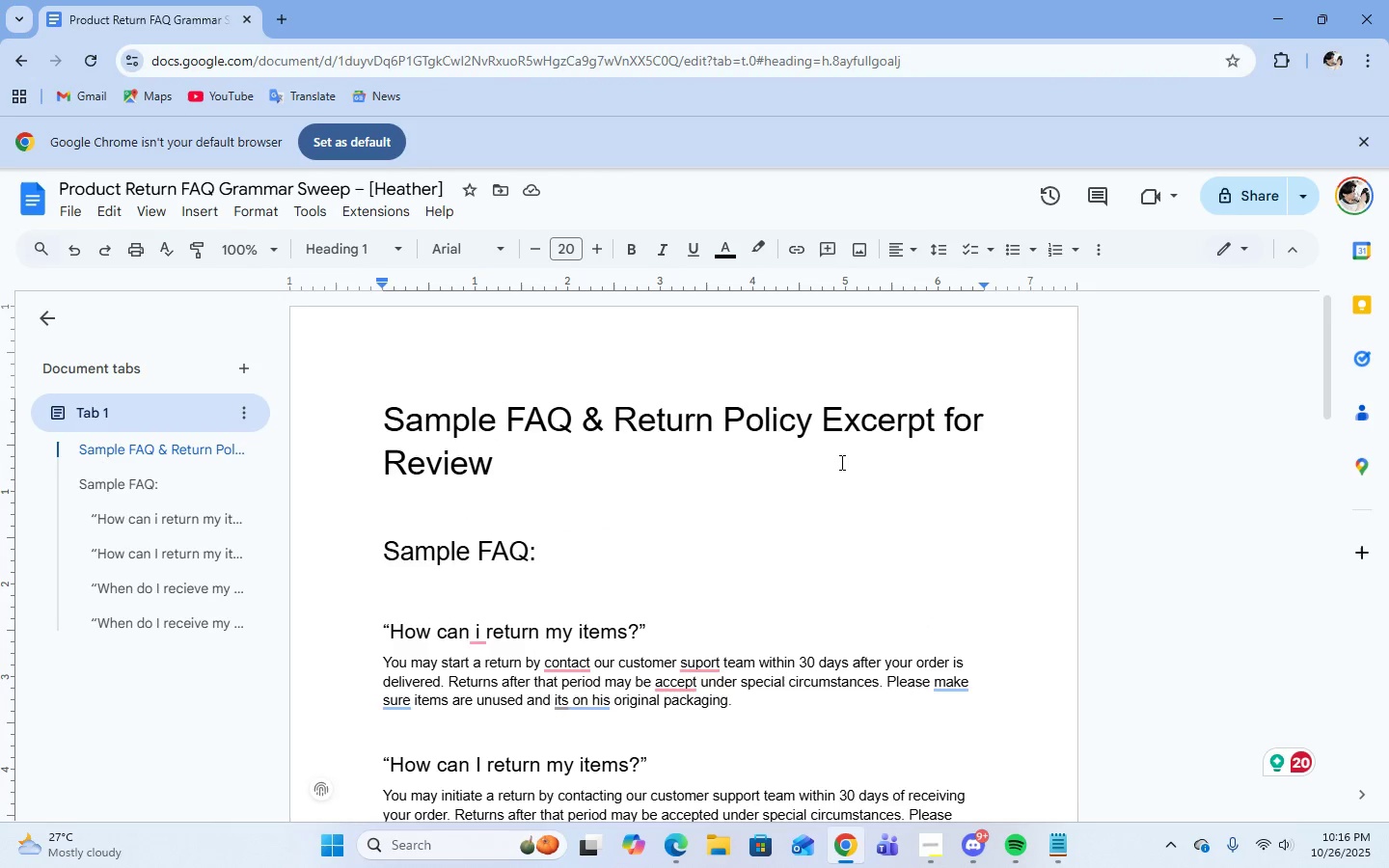 
wait(5.71)
 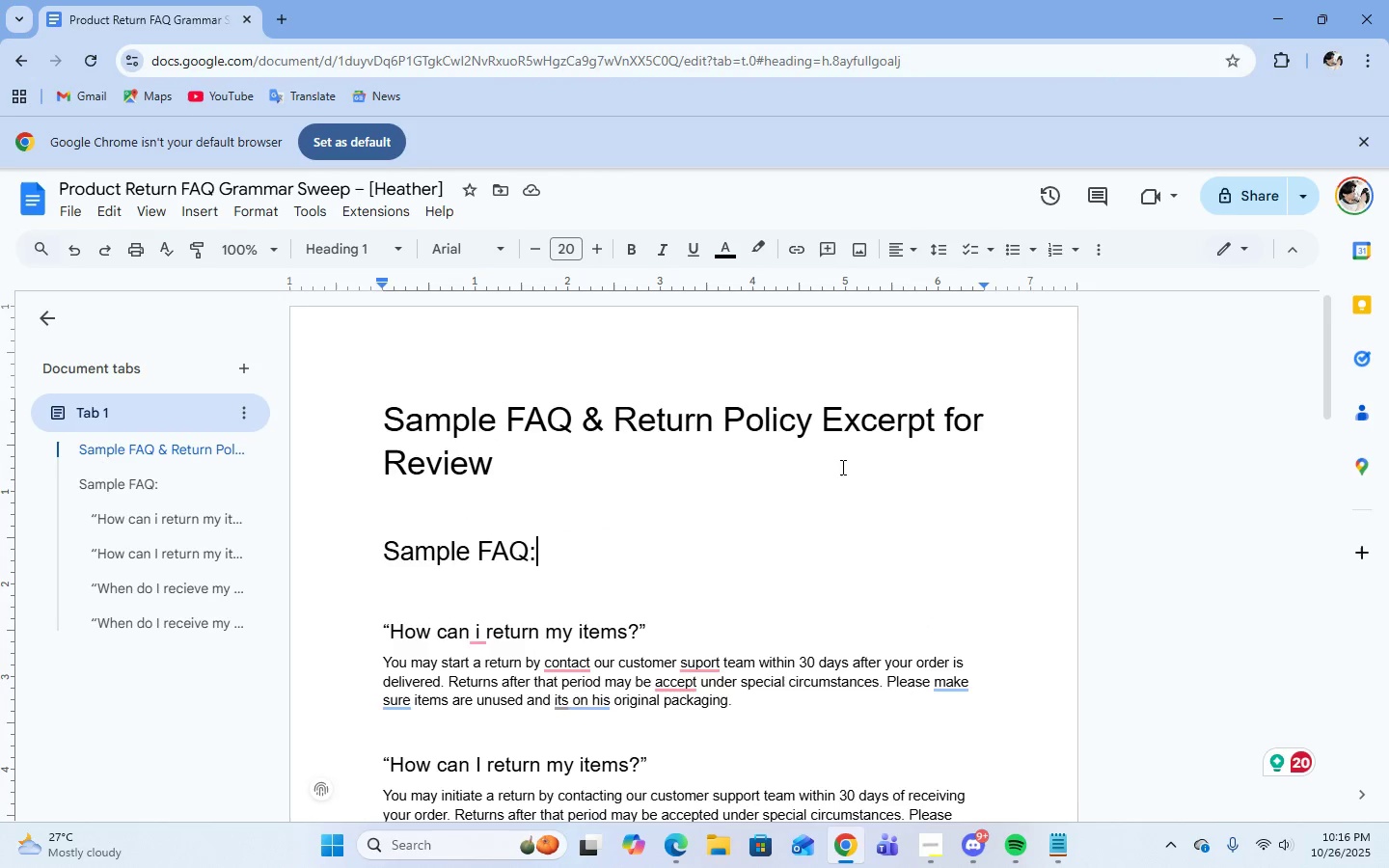 
scroll: coordinate [840, 462], scroll_direction: down, amount: 3.0
 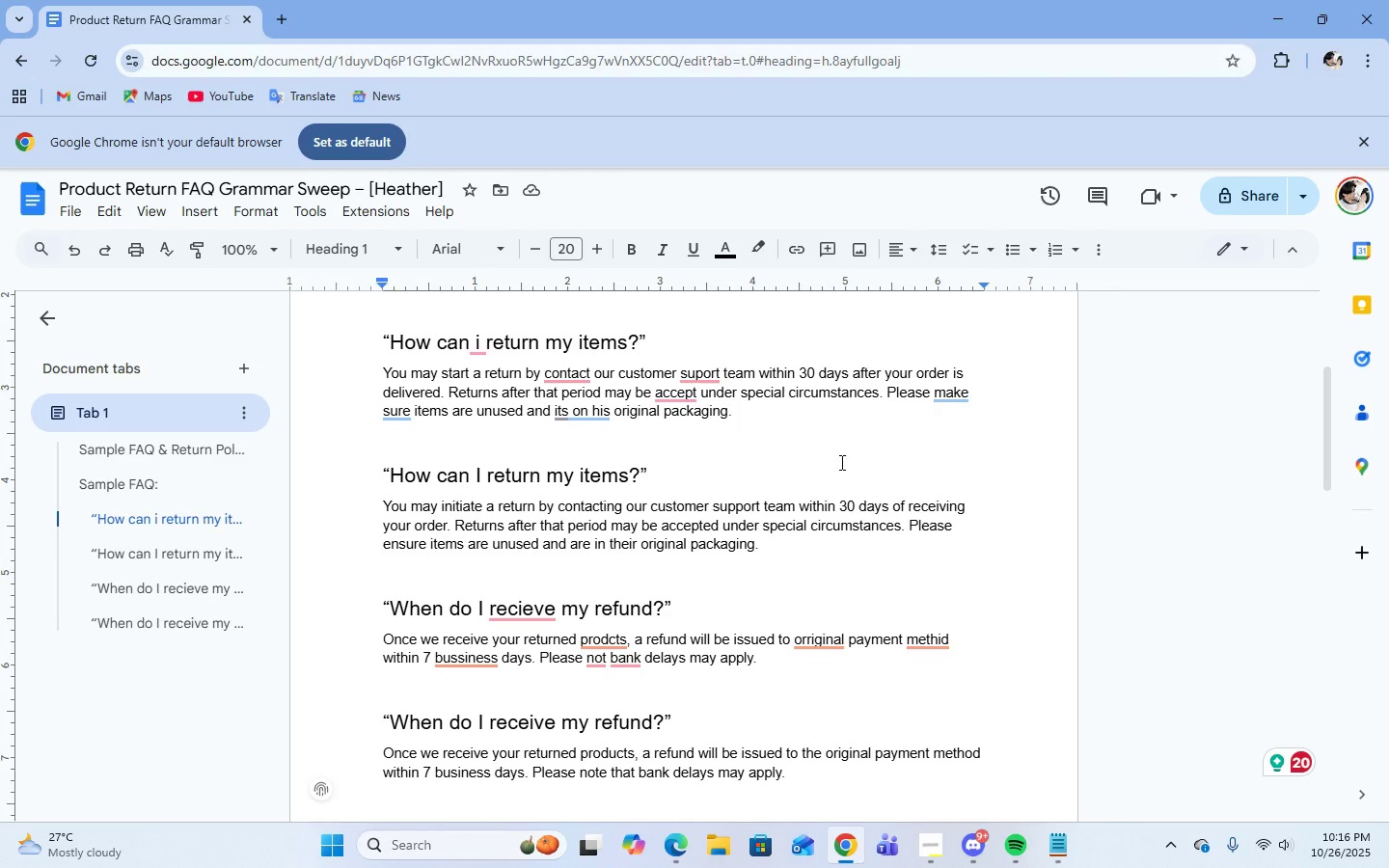 
scroll: coordinate [840, 462], scroll_direction: up, amount: 5.0
 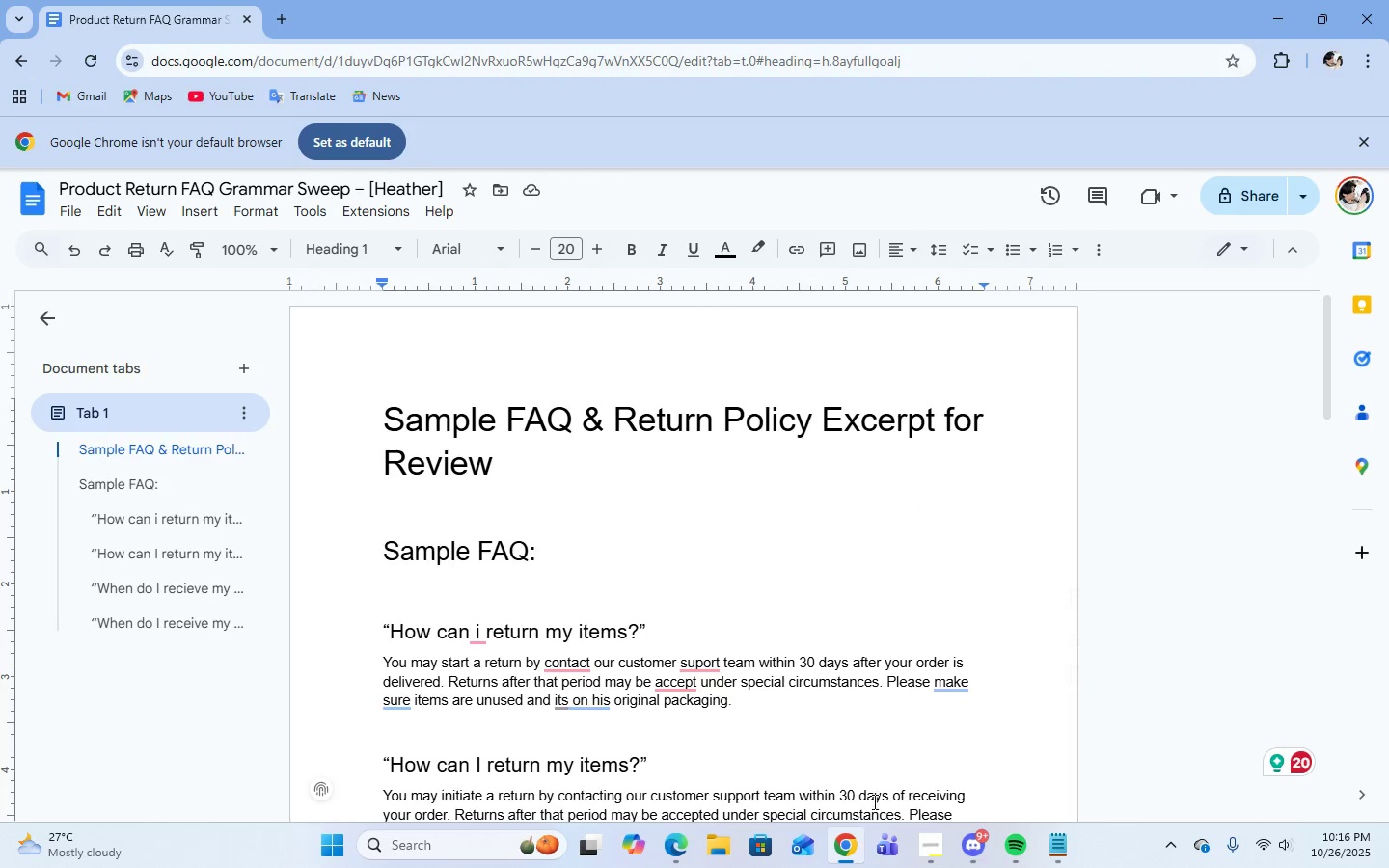 
left_click([942, 862])